 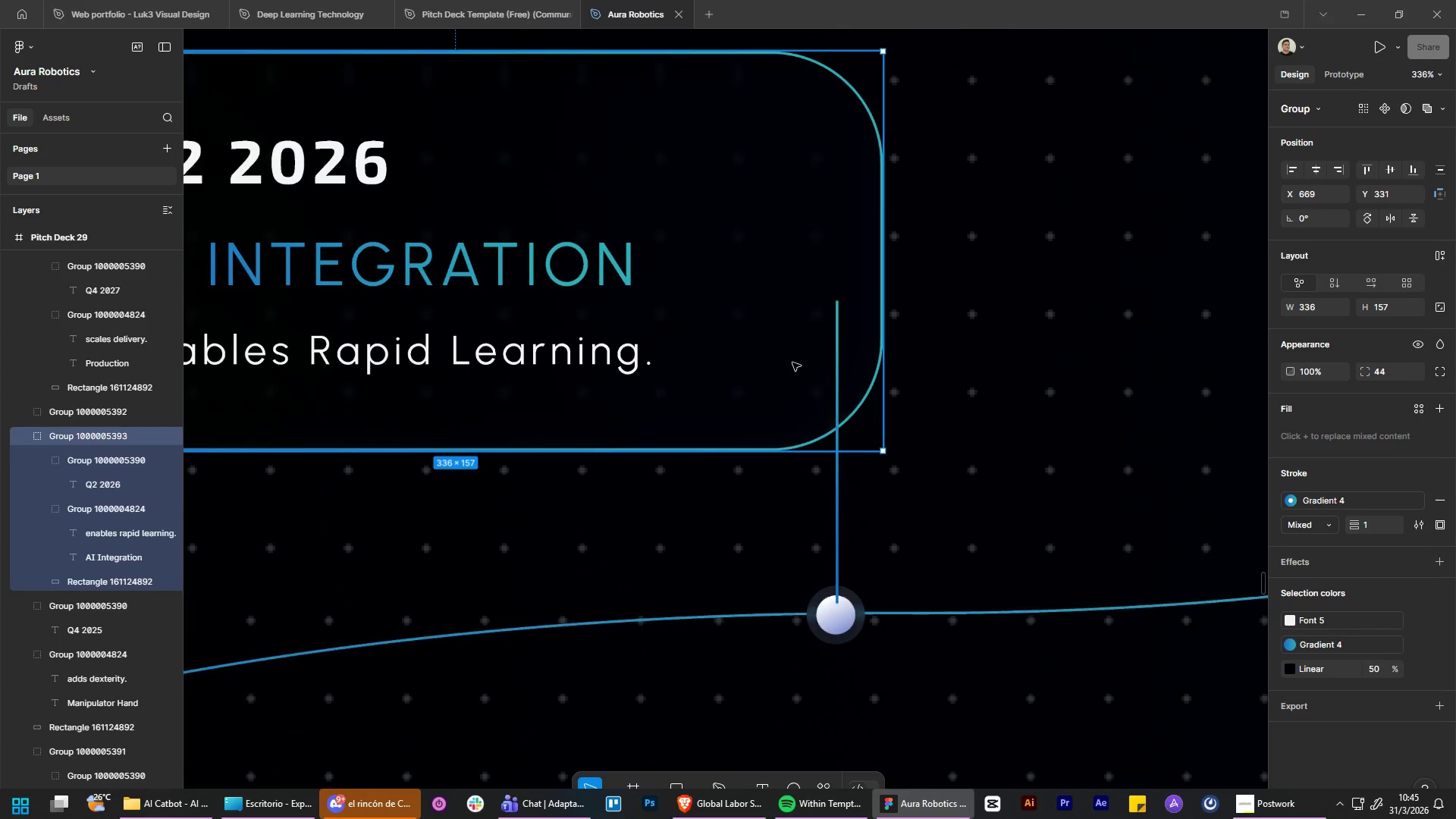 
left_click_drag(start_coordinate=[792, 362], to_coordinate=[752, 296])
 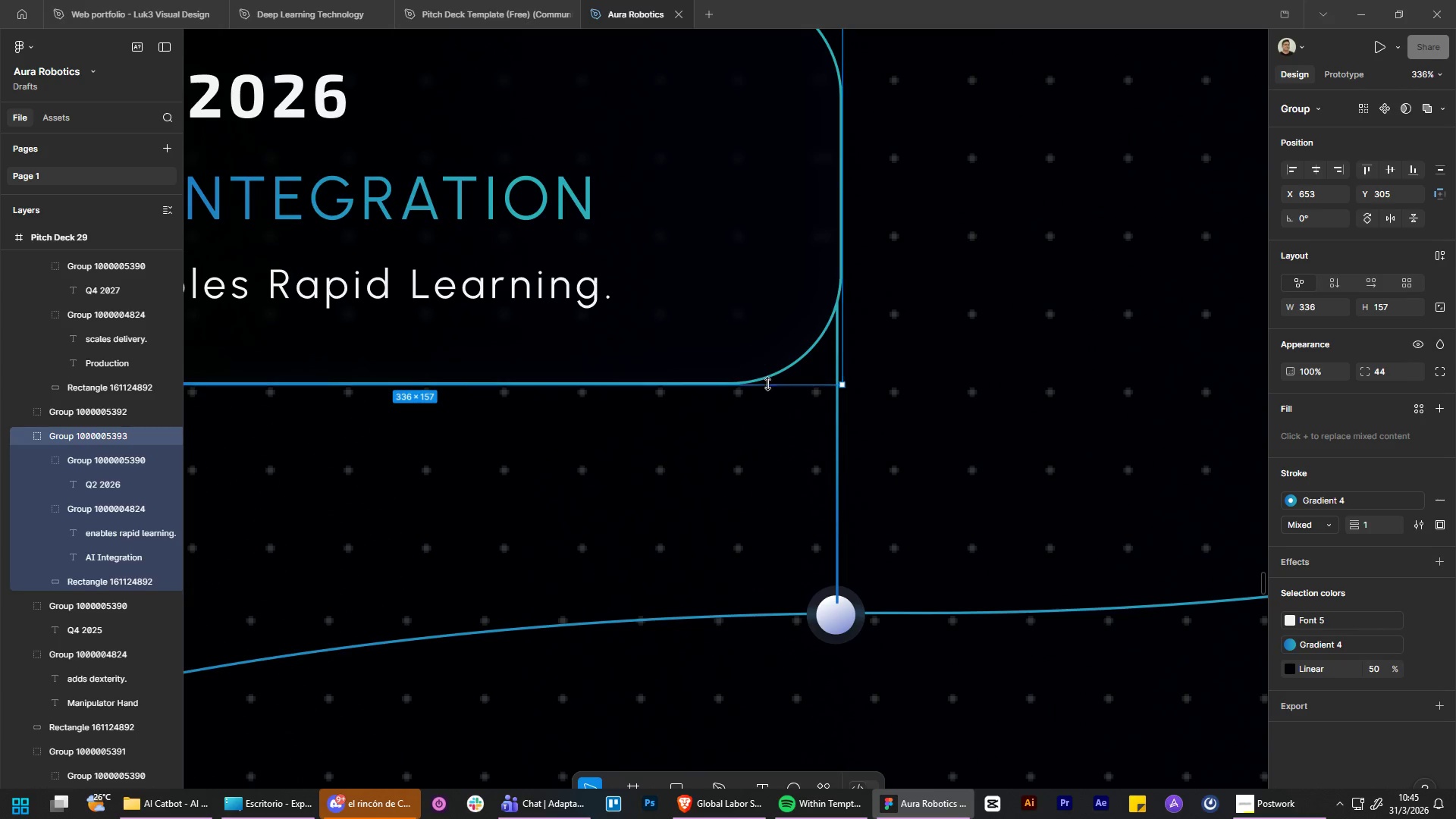 
scroll: coordinate [800, 323], scroll_direction: up, amount: 9.0
 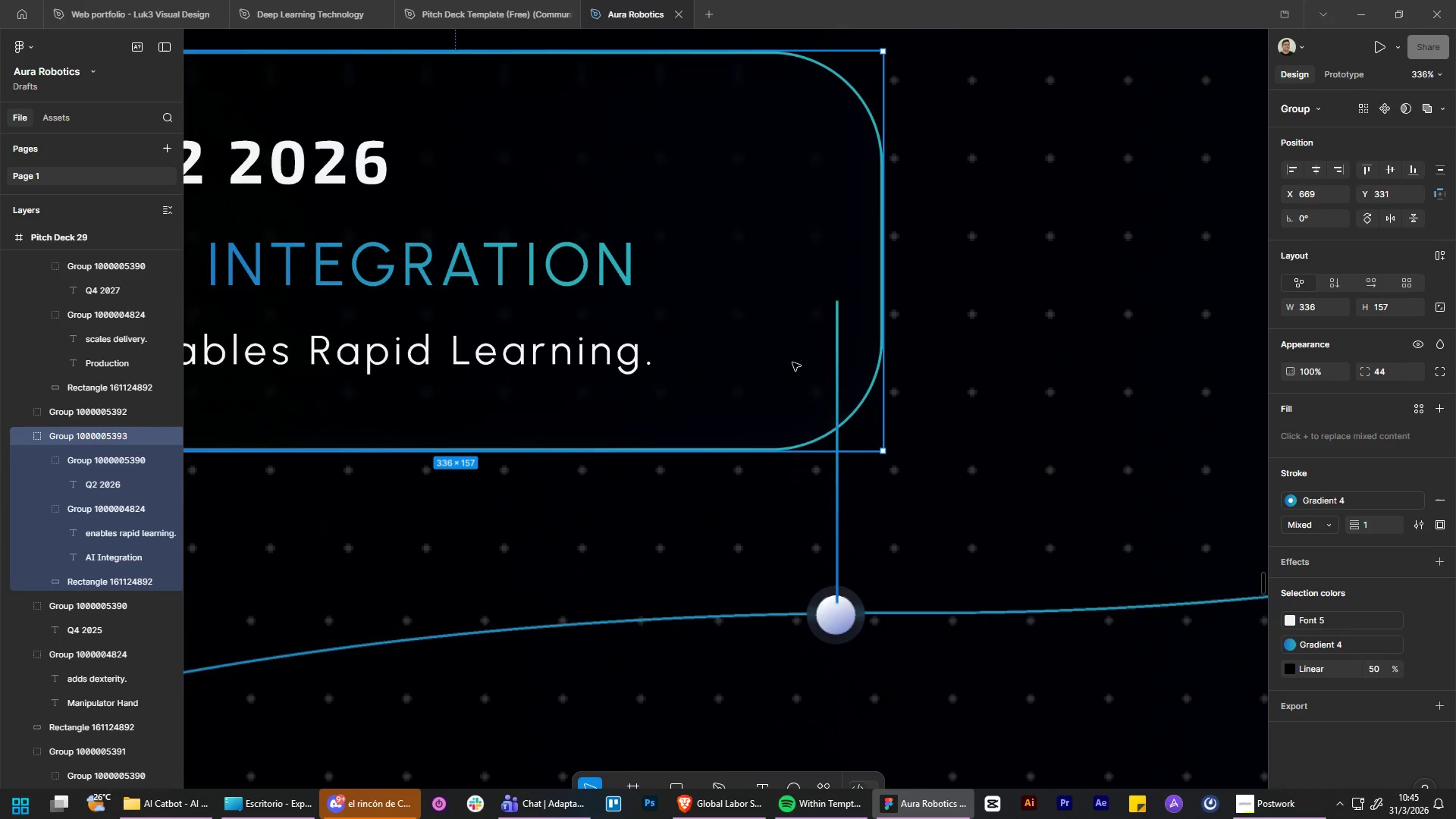 
hold_key(key=ControlLeft, duration=1.11)
hold_key(key=AltLeft, duration=1.11)
scroll: coordinate [800, 344], scroll_direction: down, amount: 16.0
 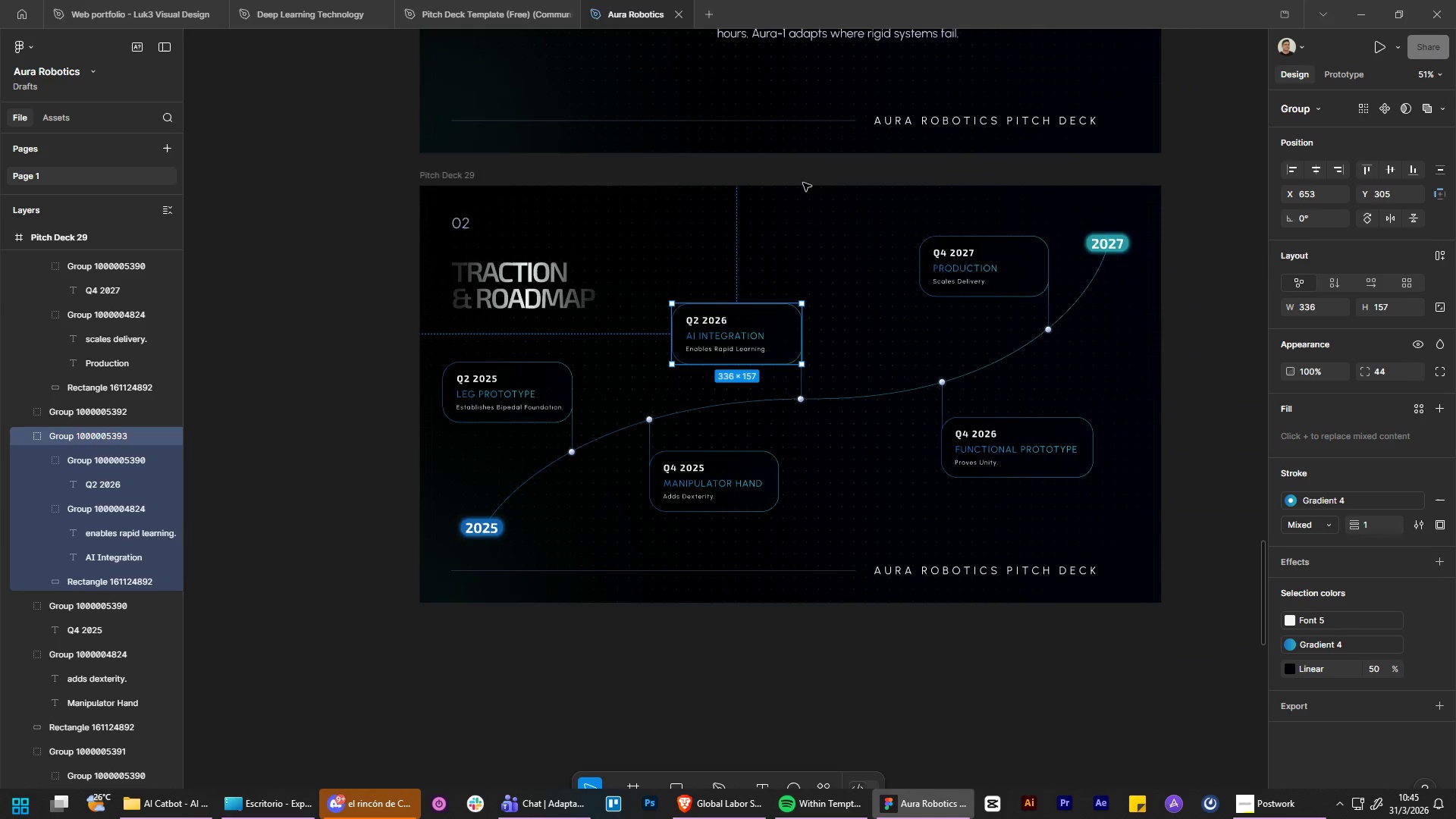 
left_click([801, 177])
 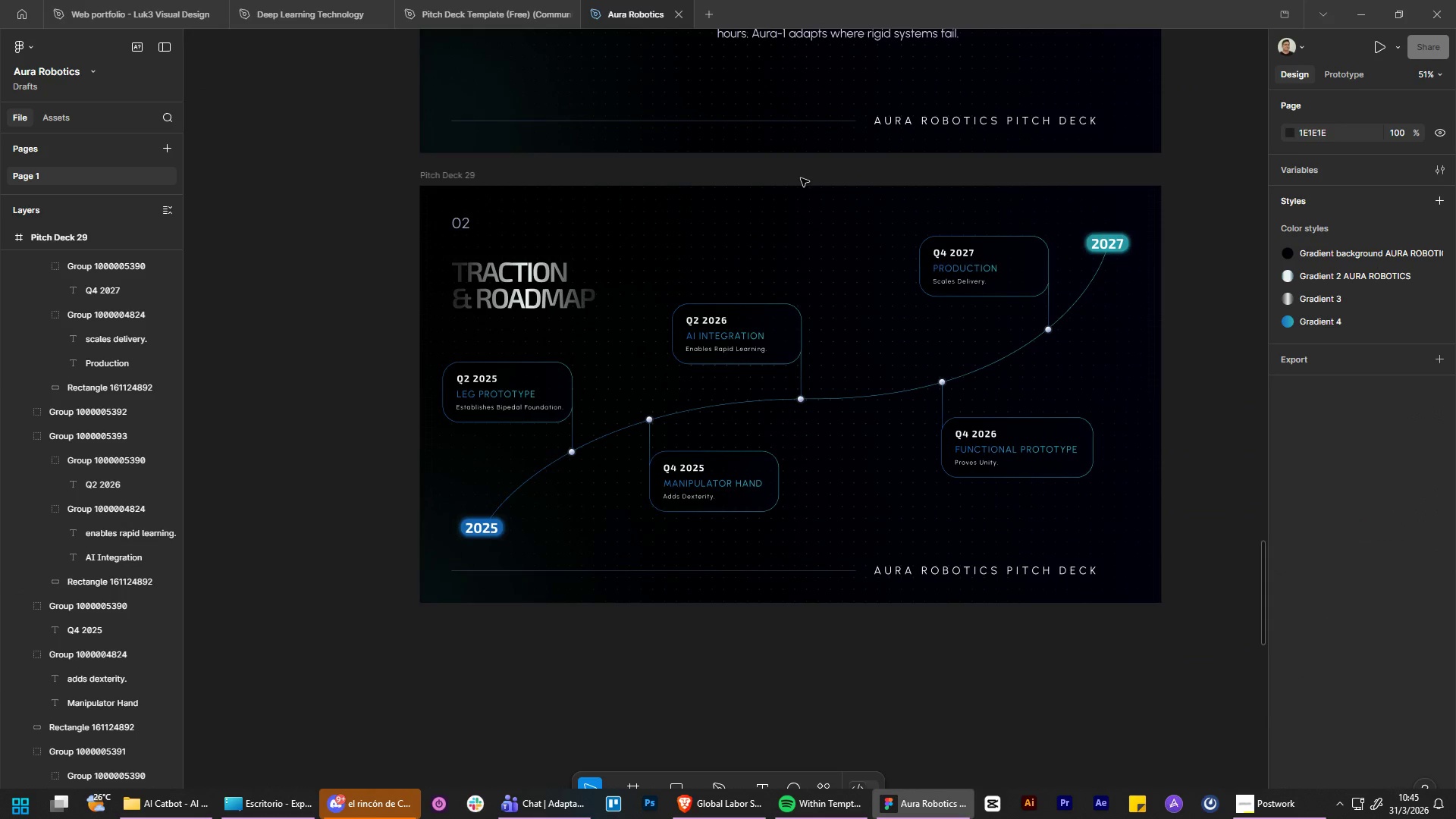 
hold_key(key=ControlLeft, duration=1.08)
hold_key(key=AltLeft, duration=1.09)
scroll: coordinate [967, 494], scroll_direction: down, amount: 4.0
 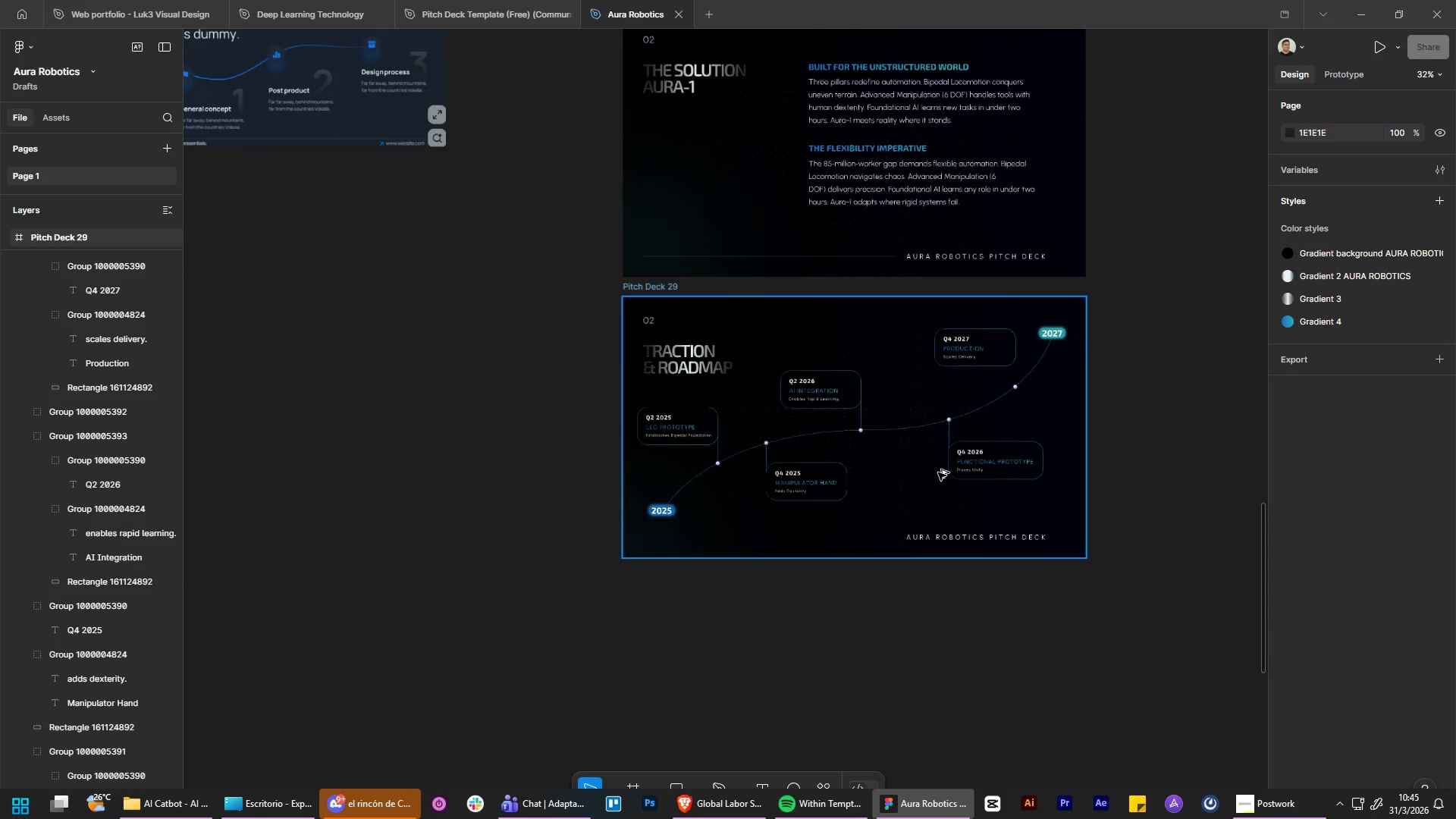 
scroll: coordinate [906, 403], scroll_direction: up, amount: 4.0
 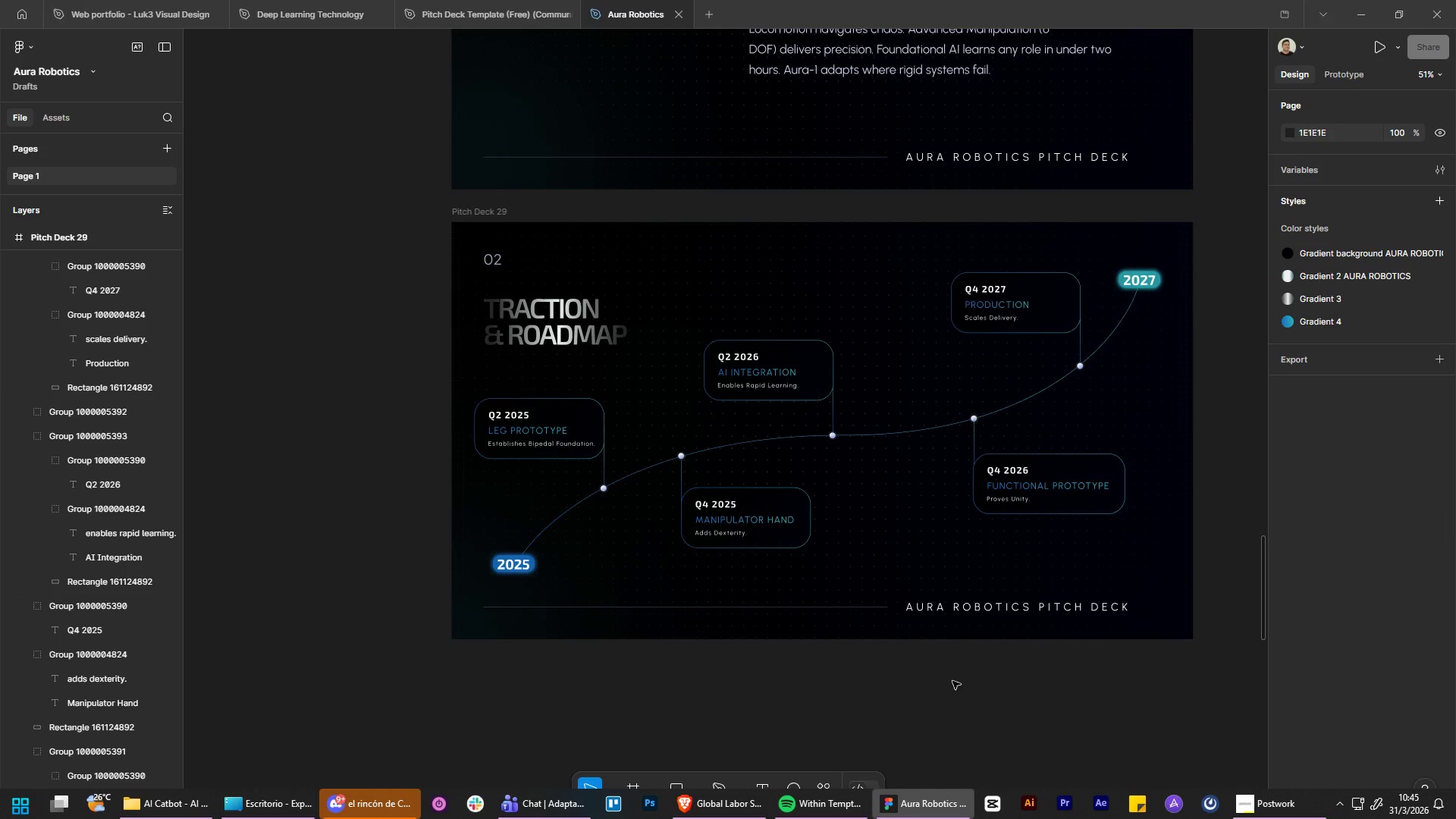 
hold_key(key=ControlLeft, duration=3.19)
hold_key(key=AltLeft, duration=1.5)
scroll: coordinate [946, 680], scroll_direction: down, amount: 5.0
 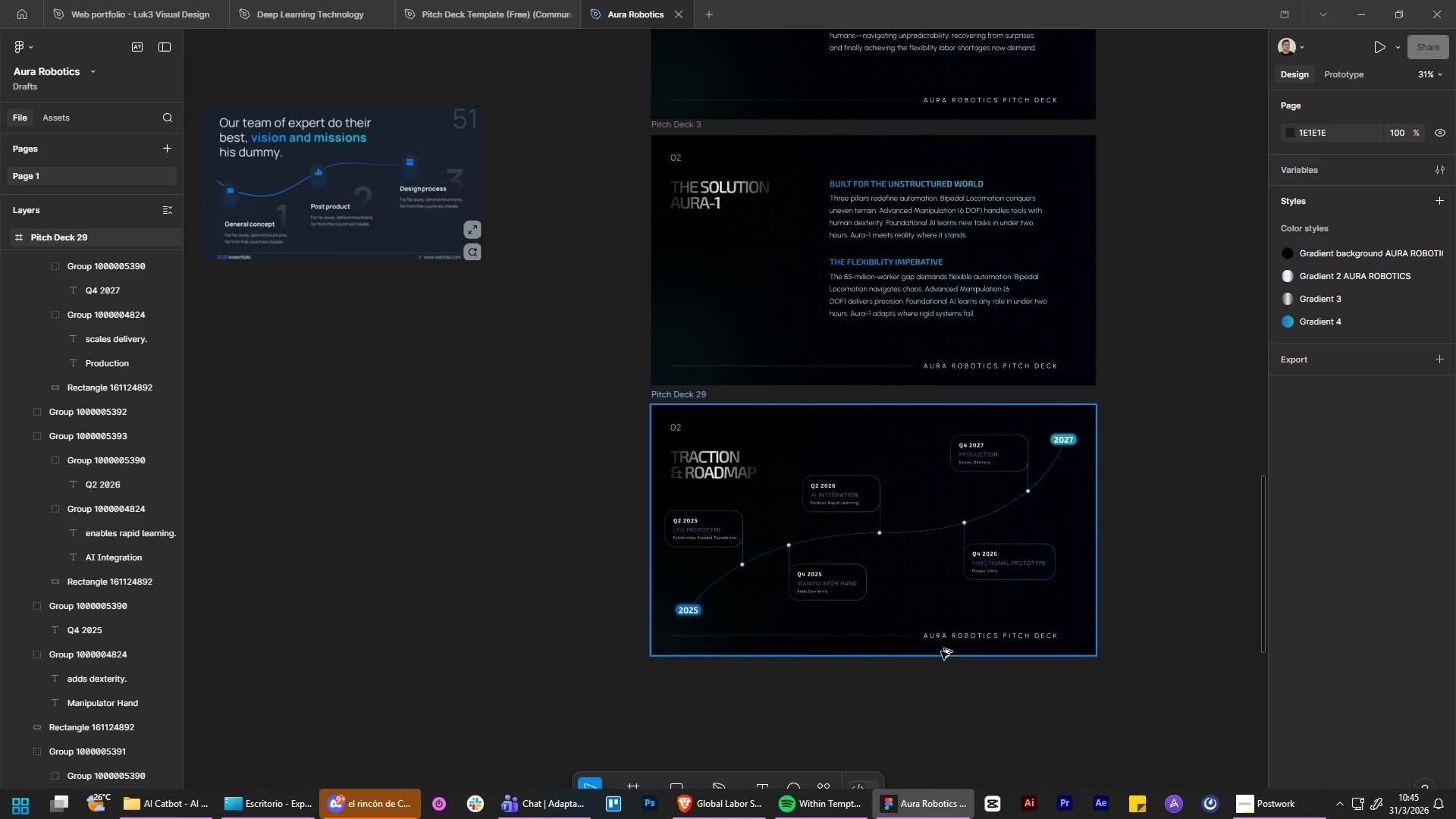 
hold_key(key=AltLeft, duration=1.52)
 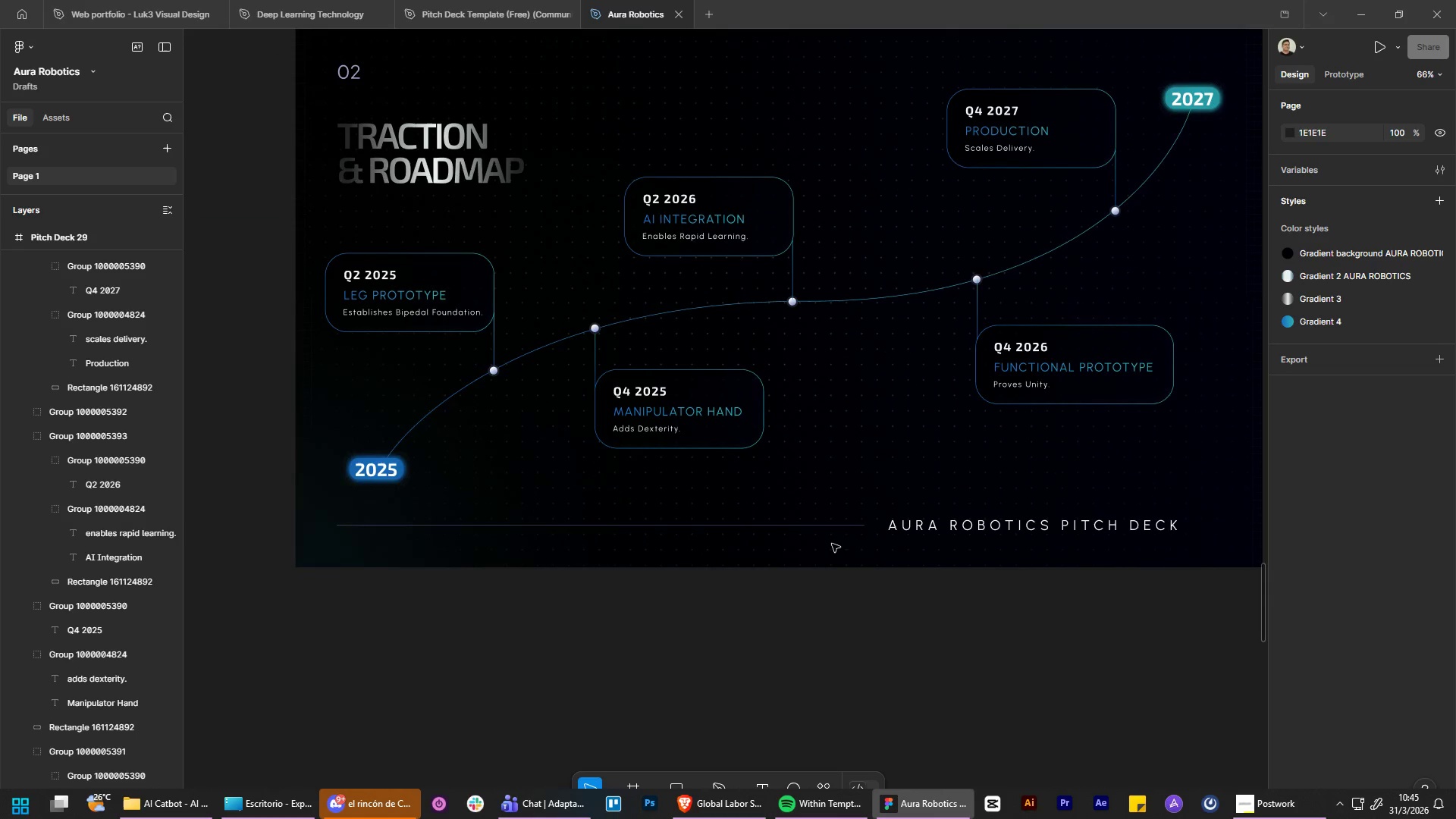 
scroll: coordinate [828, 680], scroll_direction: down, amount: 4.0
 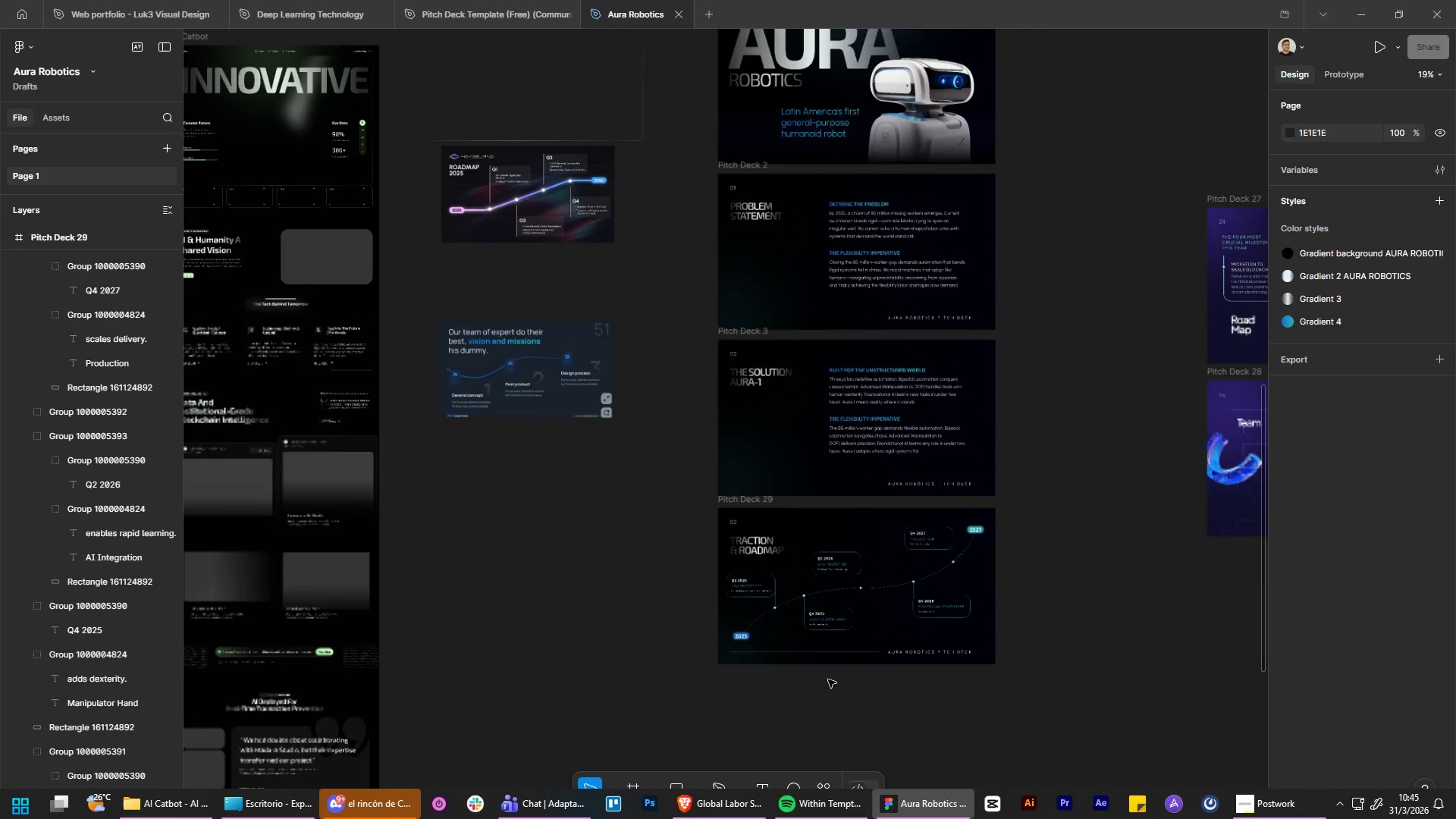 
key(Alt+Control+AltLeft)
 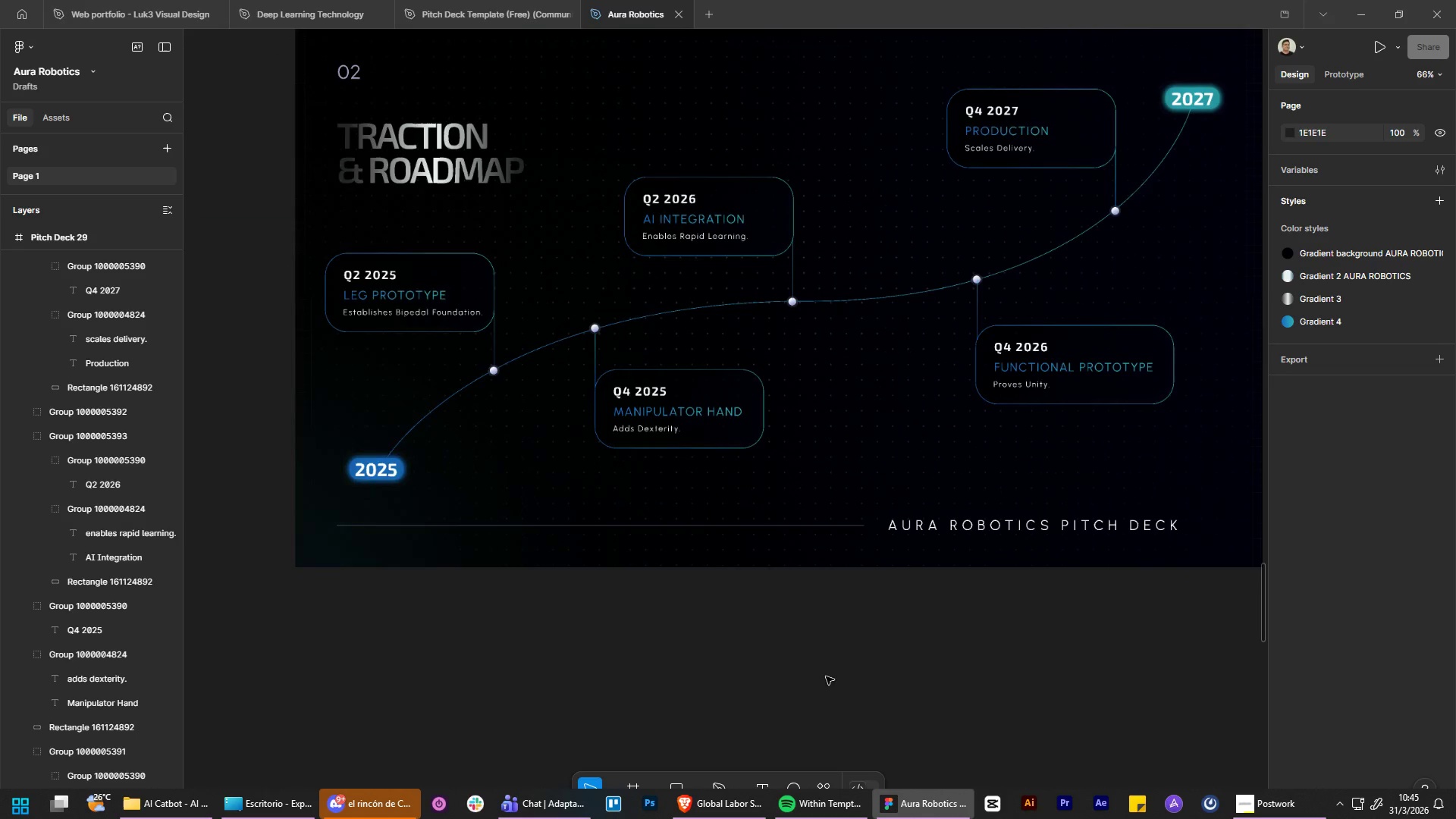 
key(Alt+Control+AltLeft)
 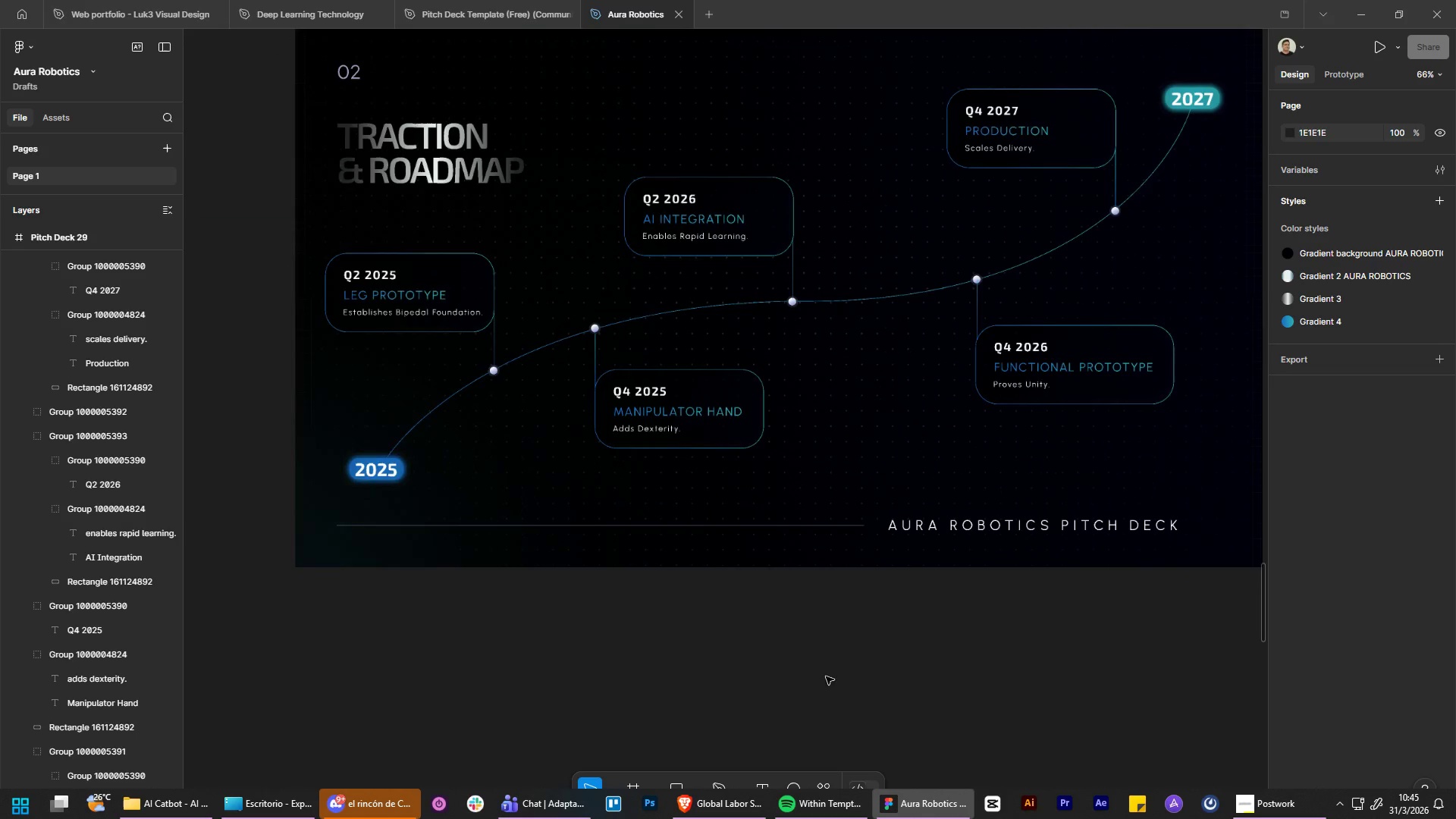 
key(Alt+Control+AltLeft)
 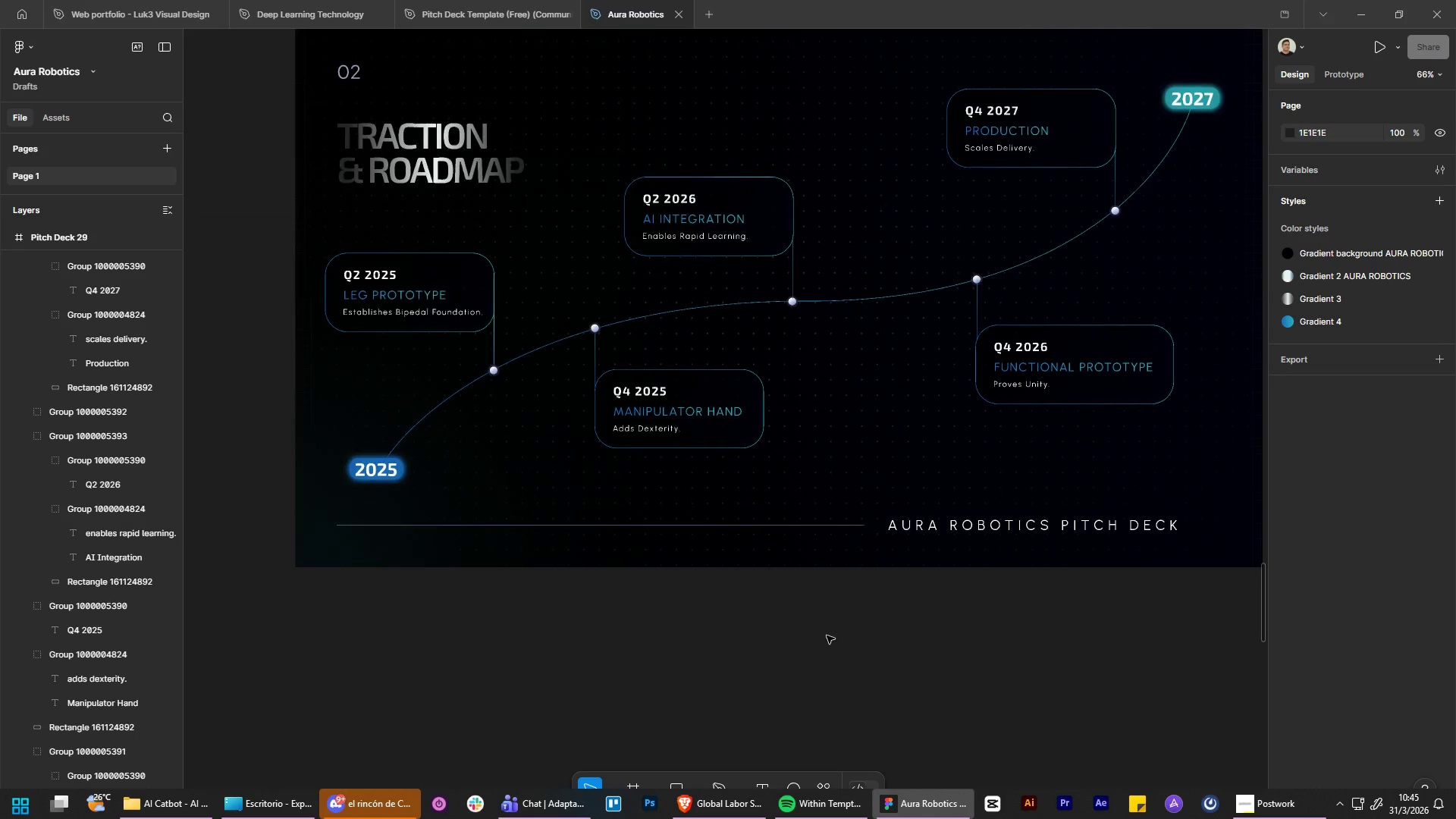 
key(Alt+Control+AltLeft)
 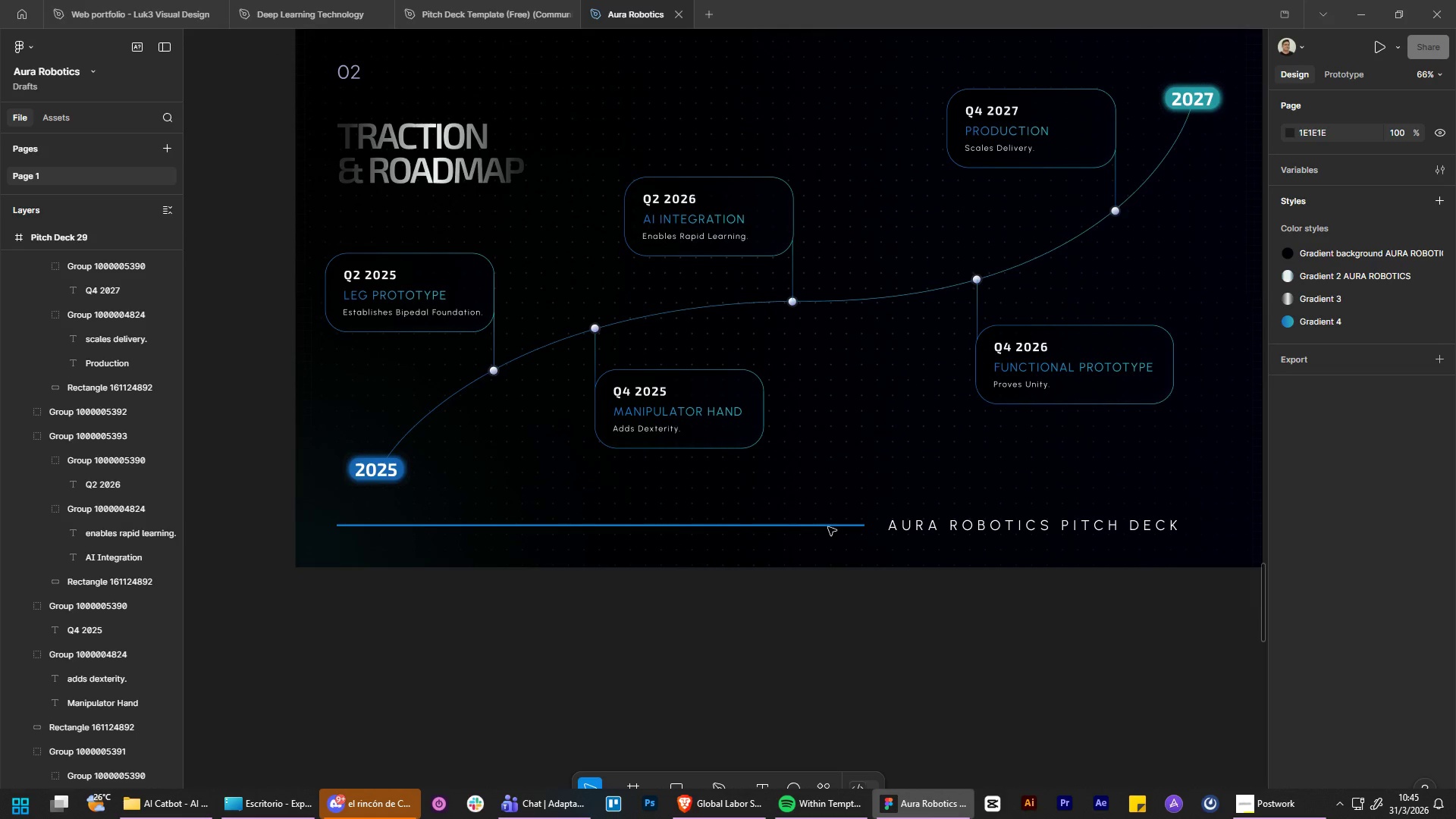 
scroll: coordinate [827, 676], scroll_direction: up, amount: 11.0
 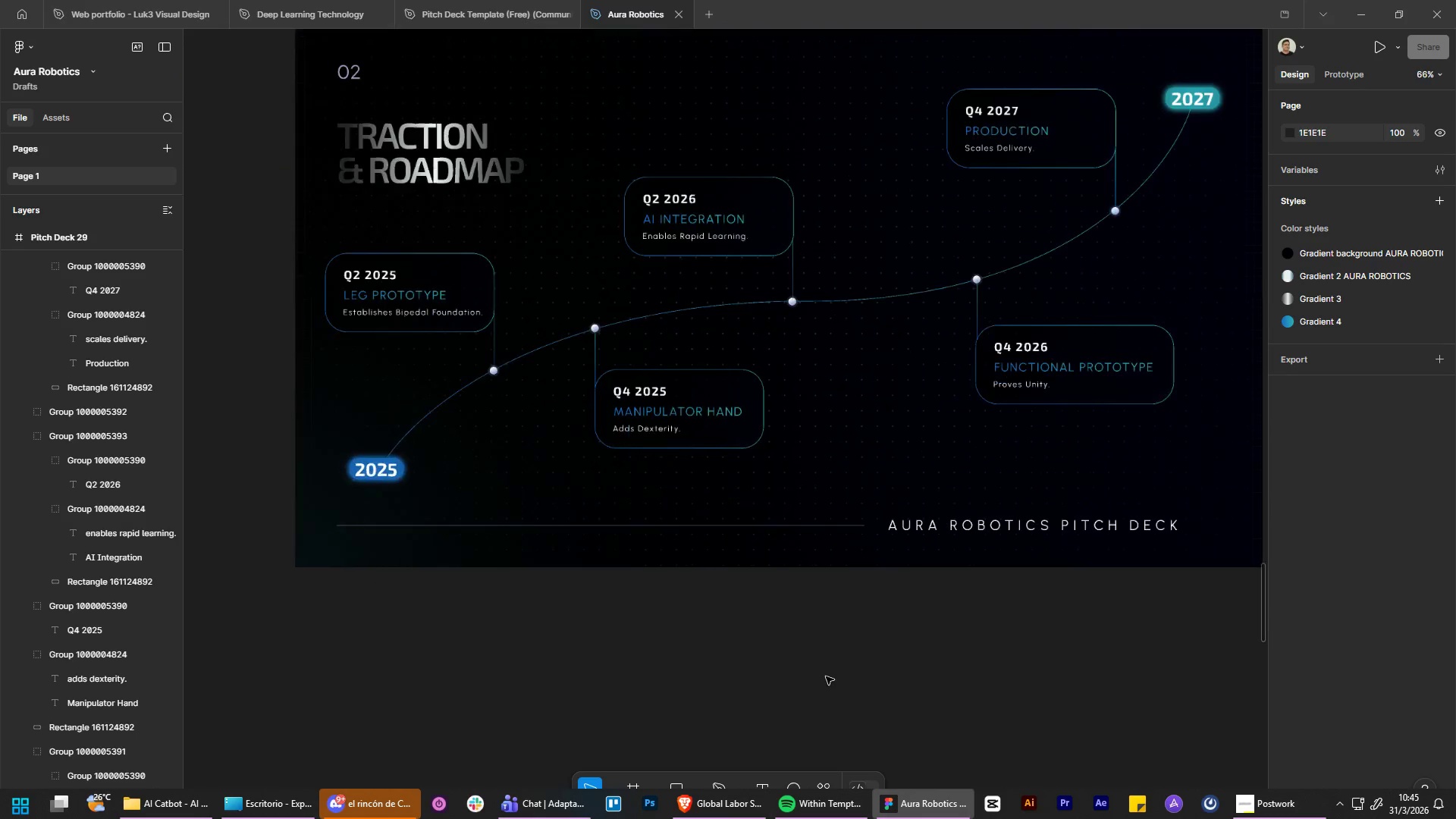 
left_click([827, 602])
 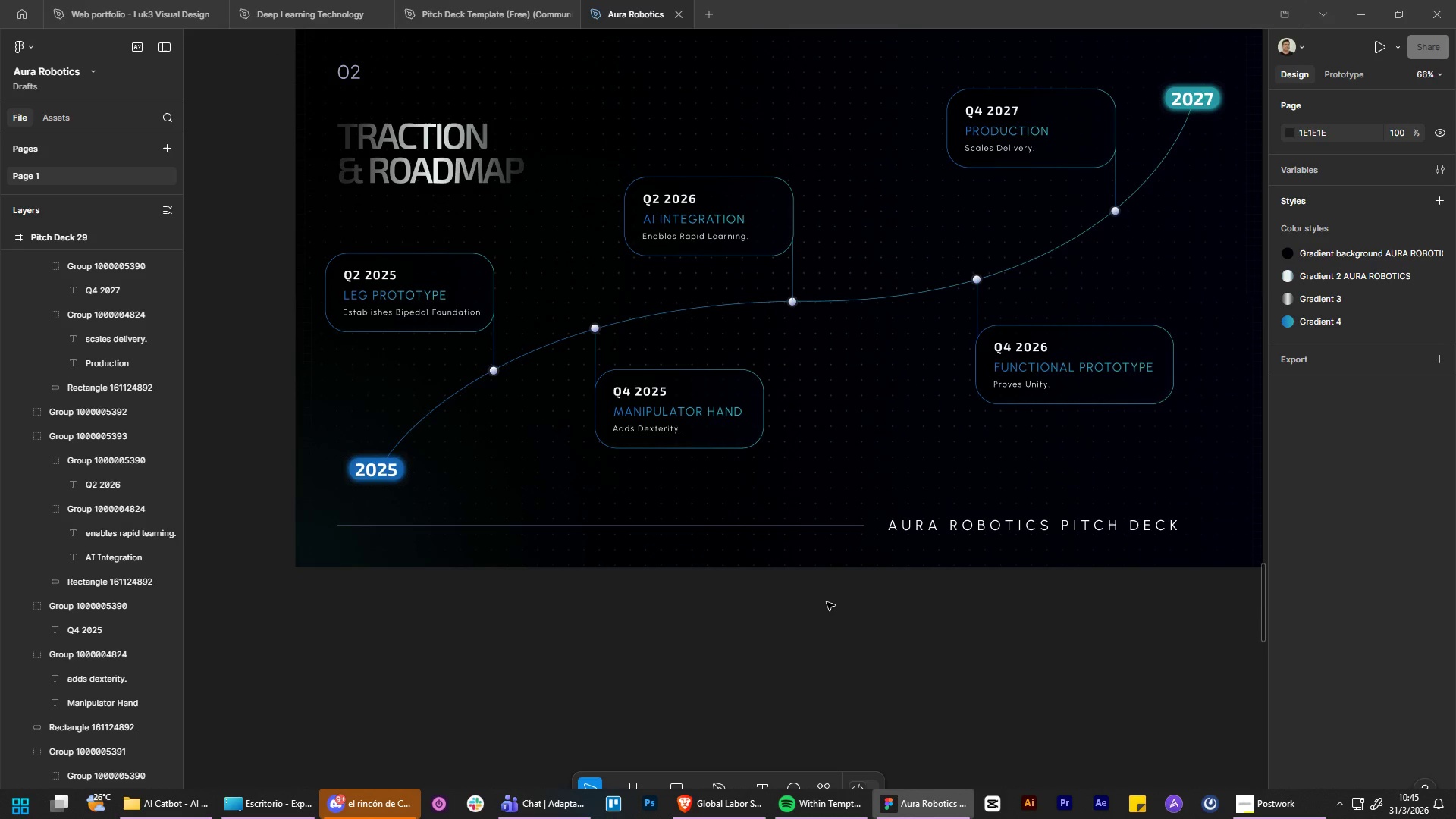 
hold_key(key=ControlLeft, duration=1.47)
hold_key(key=AltLeft, duration=1.45)
scroll: coordinate [843, 525], scroll_direction: down, amount: 3.0
 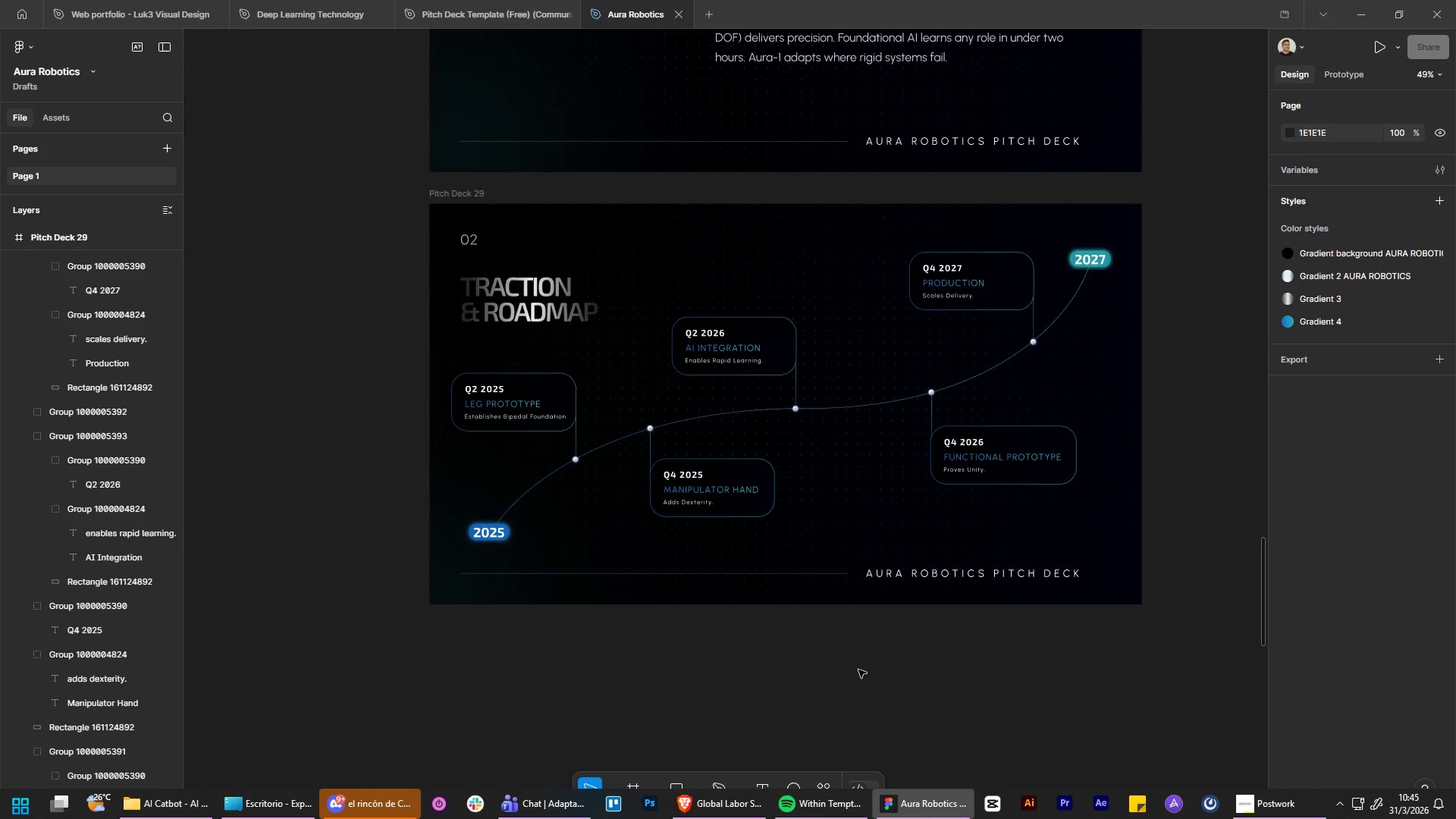 
left_click_drag(start_coordinate=[858, 670], to_coordinate=[860, 733])
 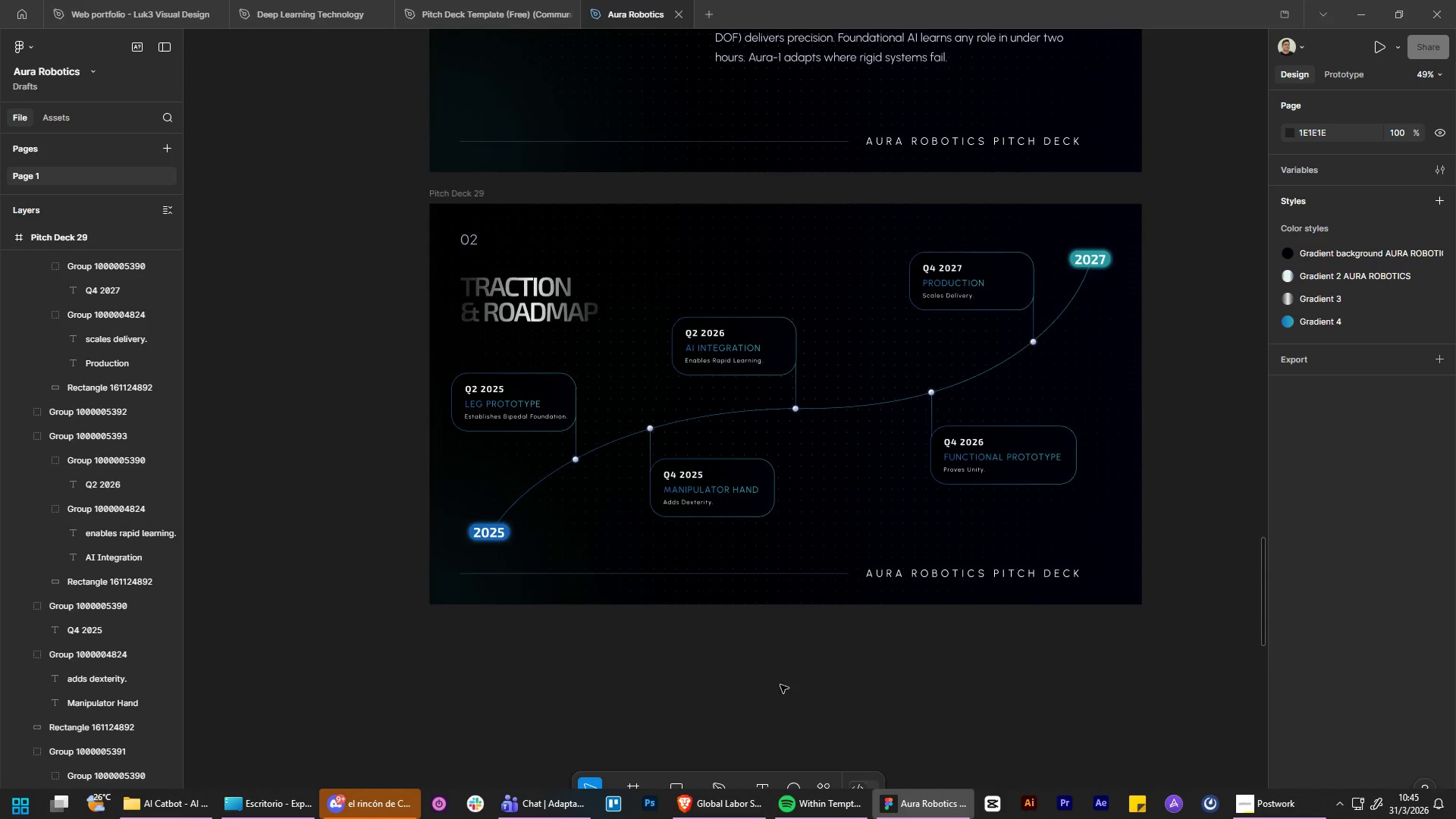 
left_click_drag(start_coordinate=[780, 684], to_coordinate=[899, 701])
 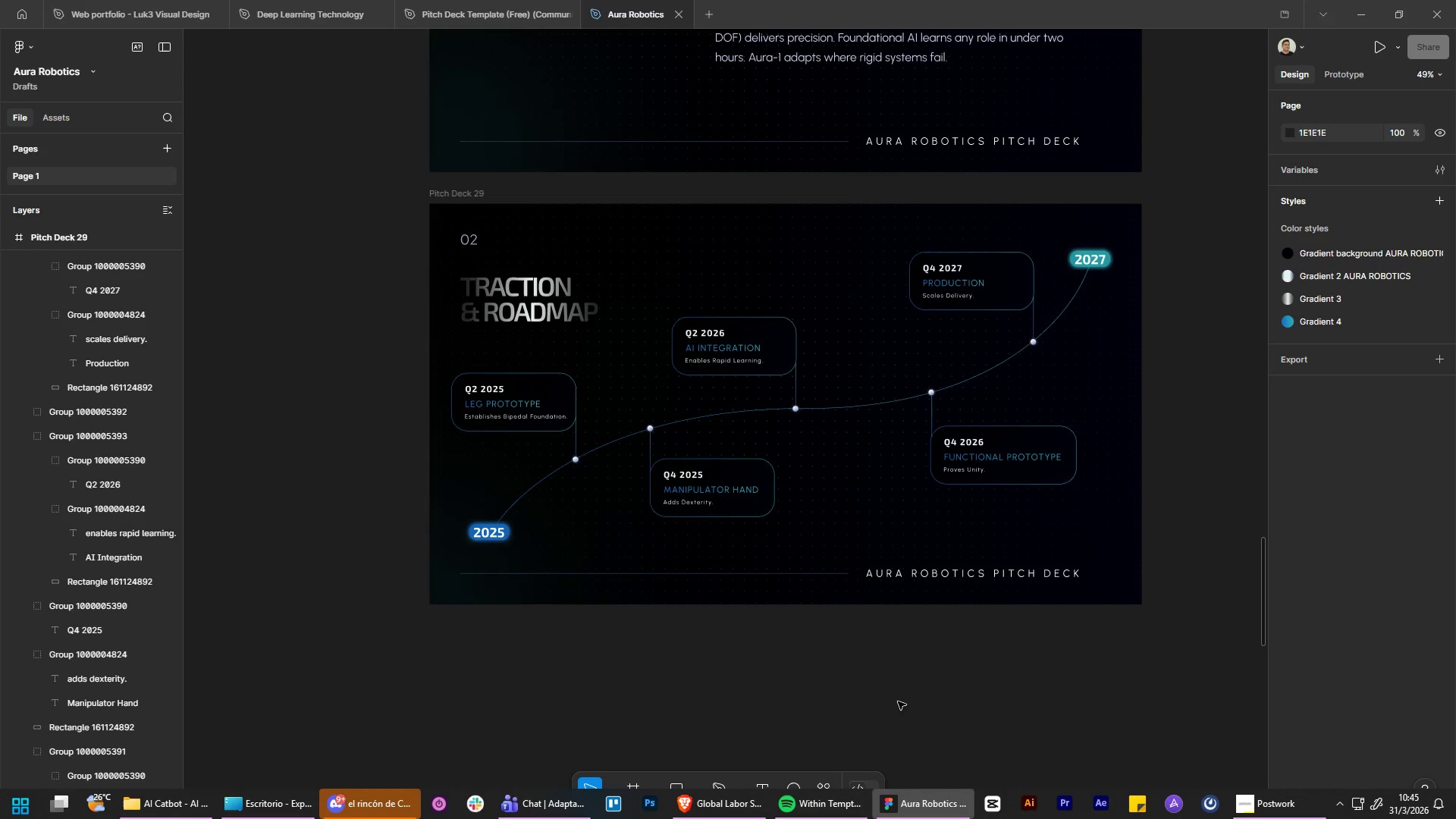 
hold_key(key=ControlLeft, duration=0.8)
hold_key(key=AltLeft, duration=0.77)
scroll: coordinate [885, 623], scroll_direction: down, amount: 2.0
 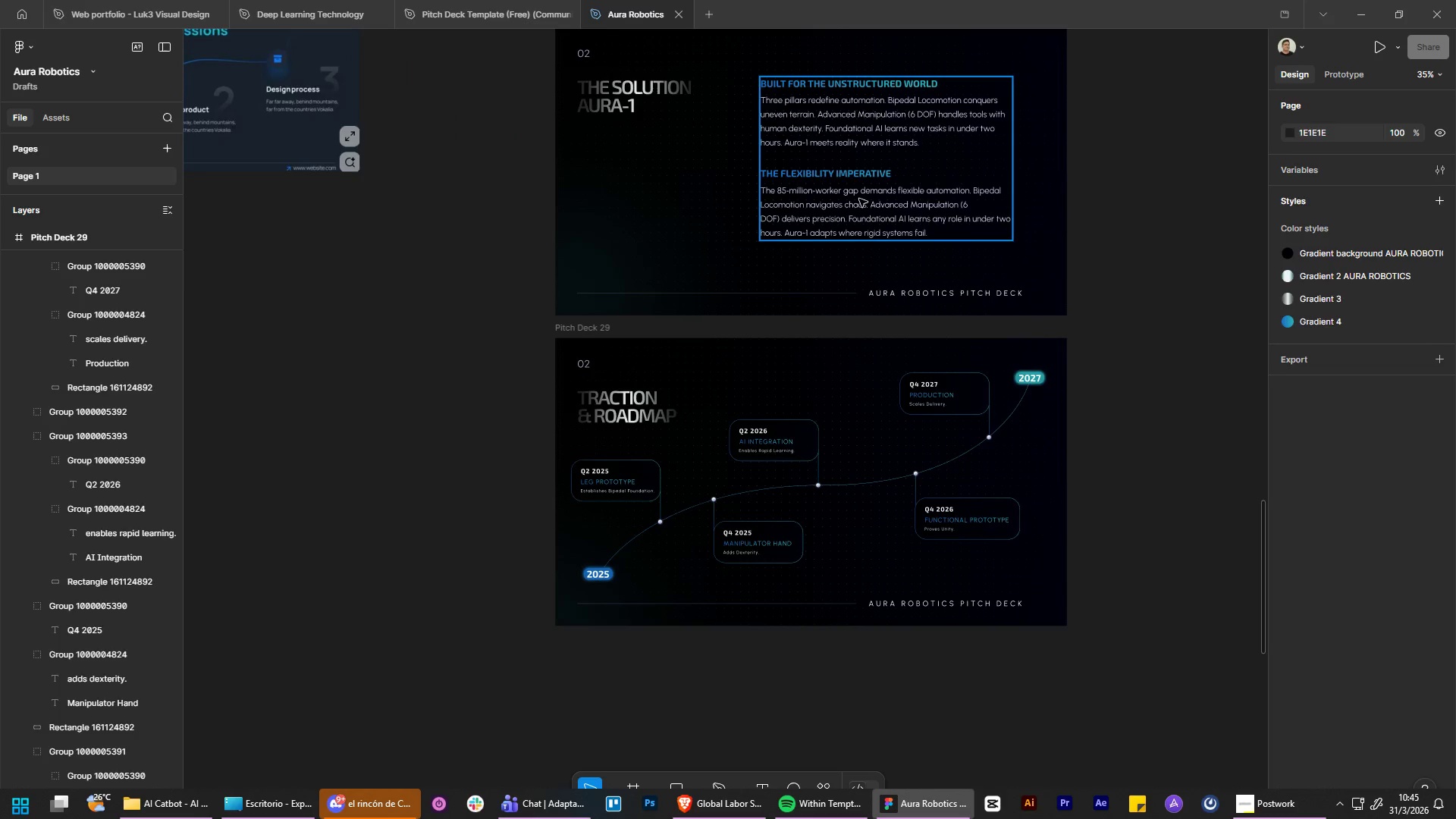 
double_click([859, 199])
 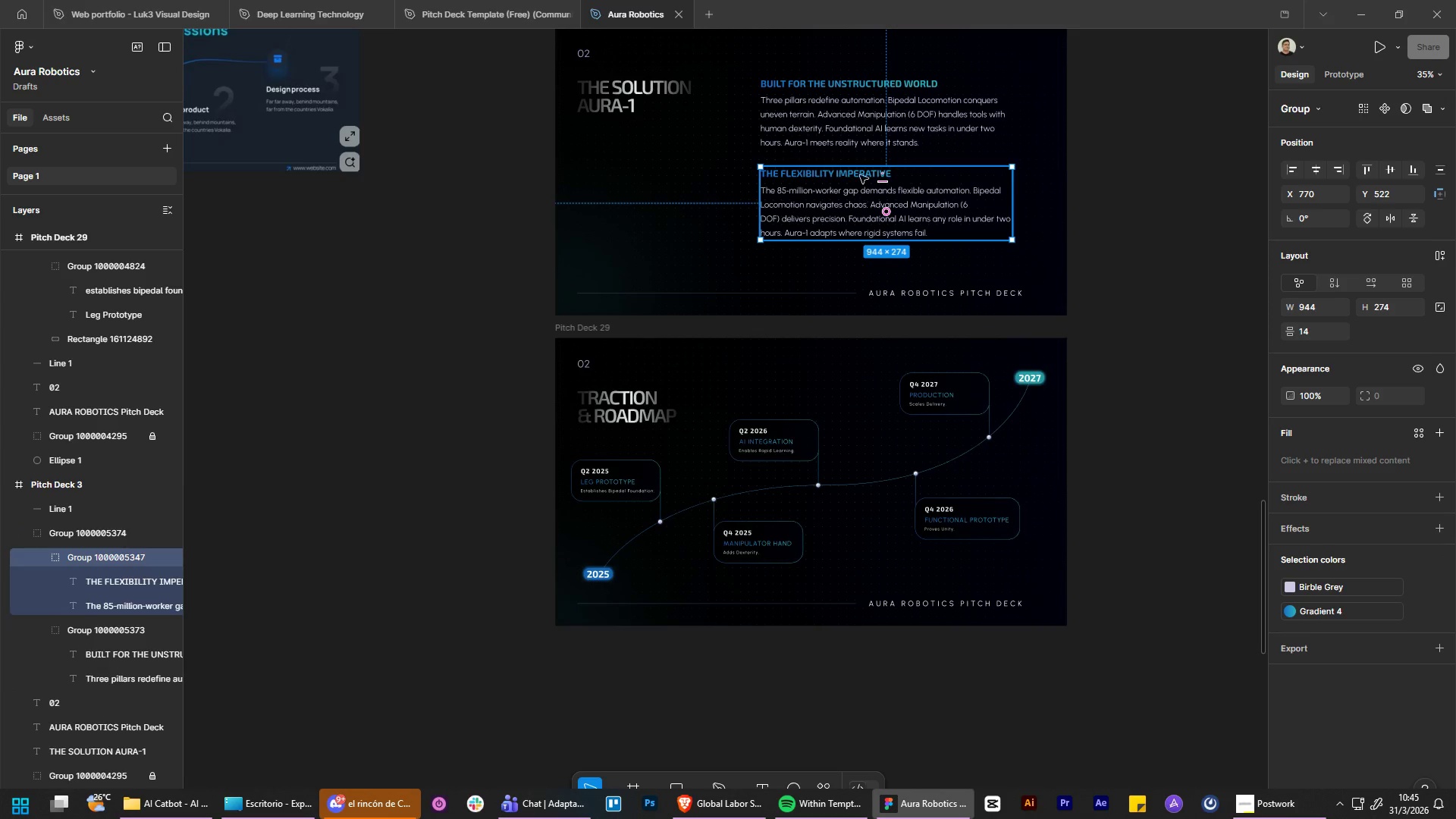 
left_click([859, 135])
 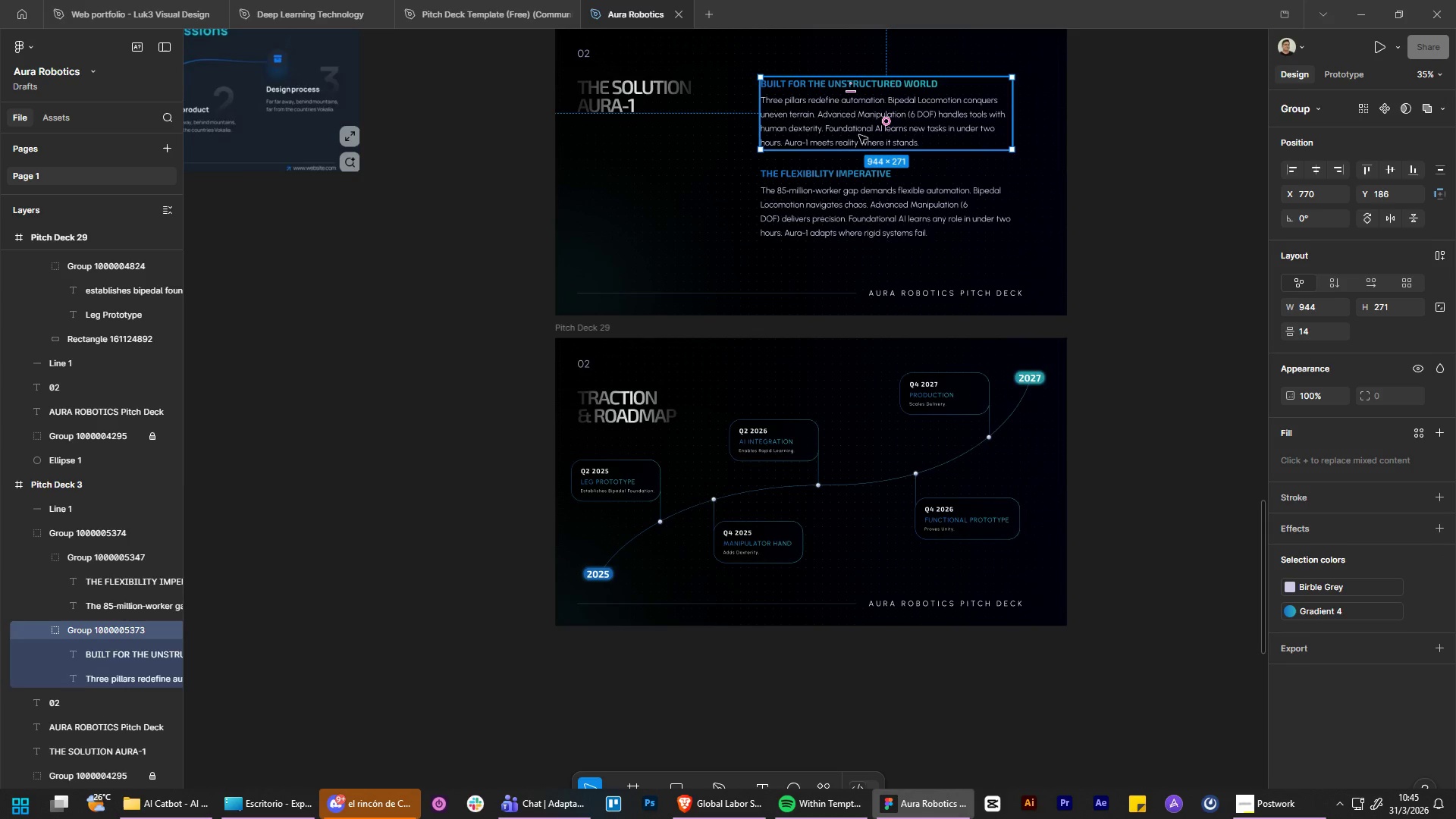 
key(Control+C)
 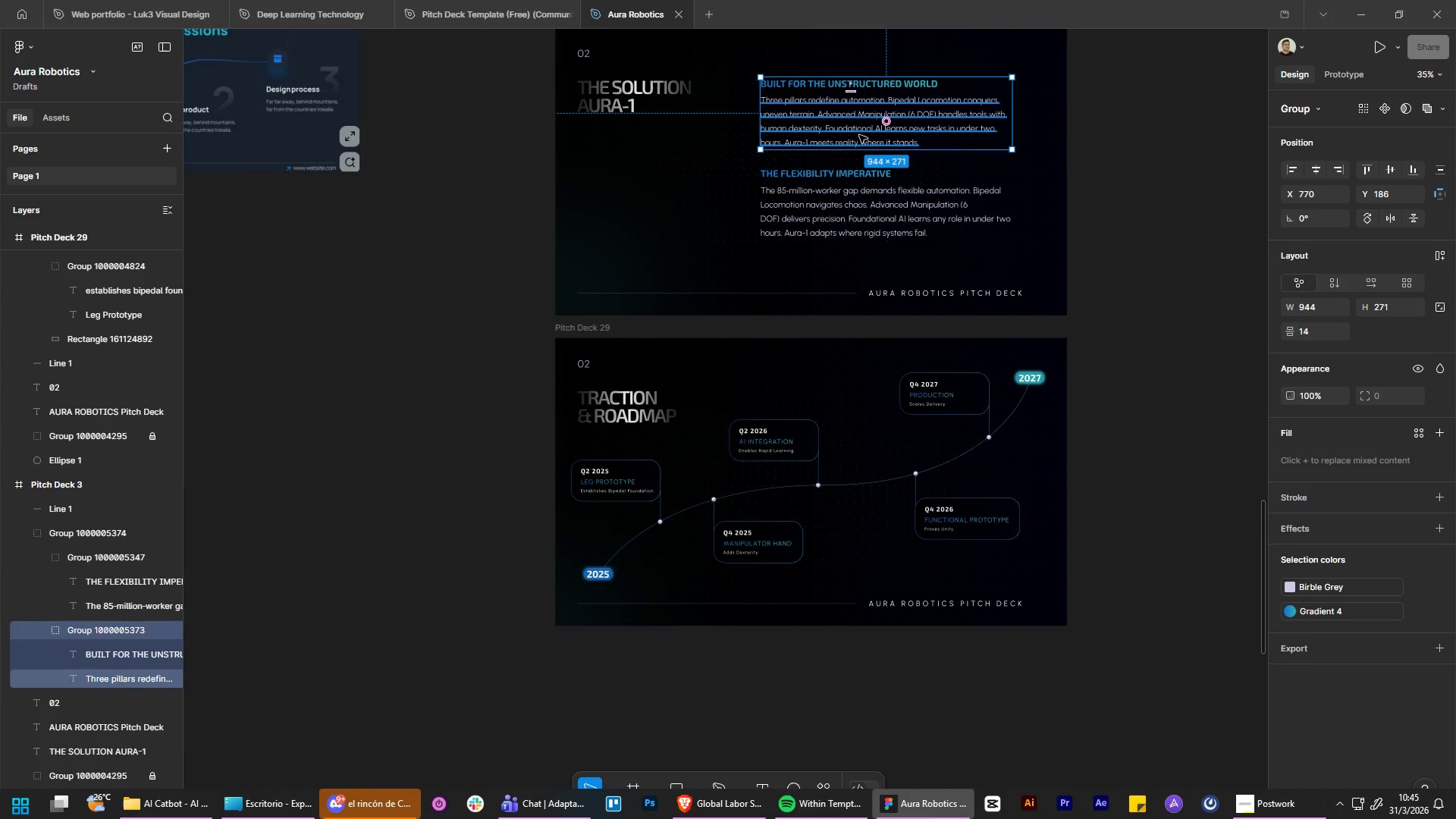 
key(Control+V)
 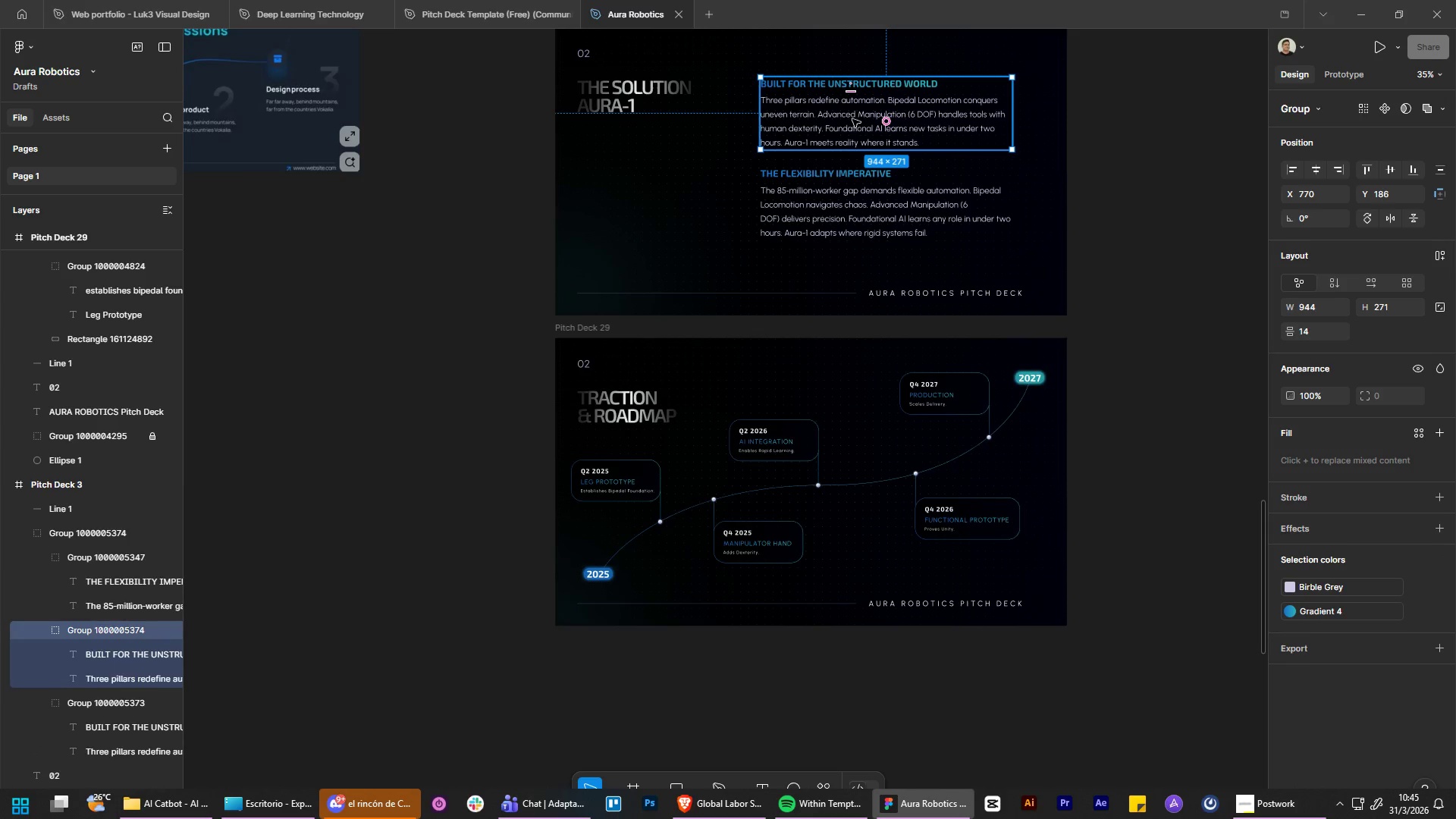 
left_click_drag(start_coordinate=[852, 118], to_coordinate=[815, 701])
 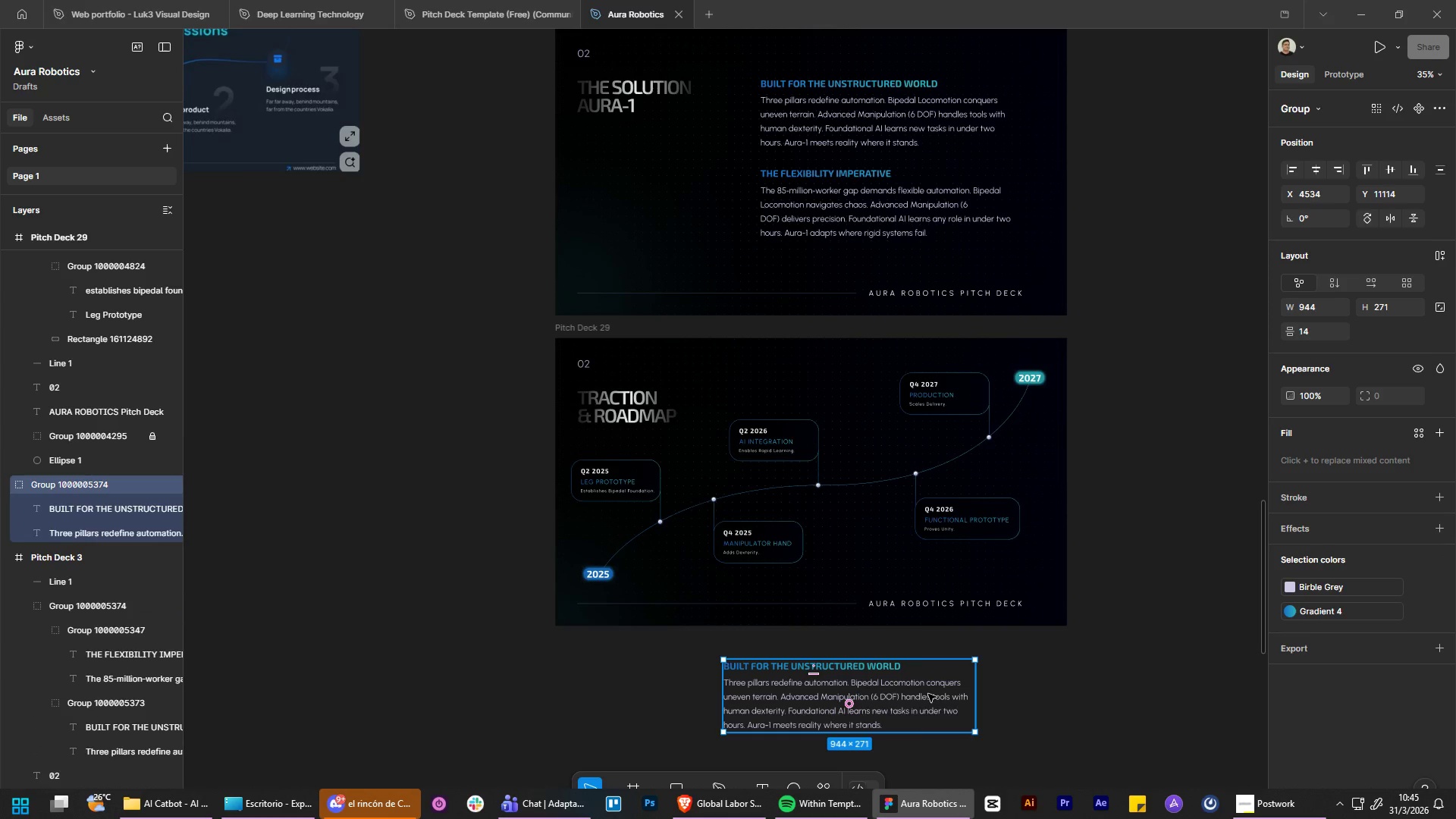 
double_click([928, 694])
 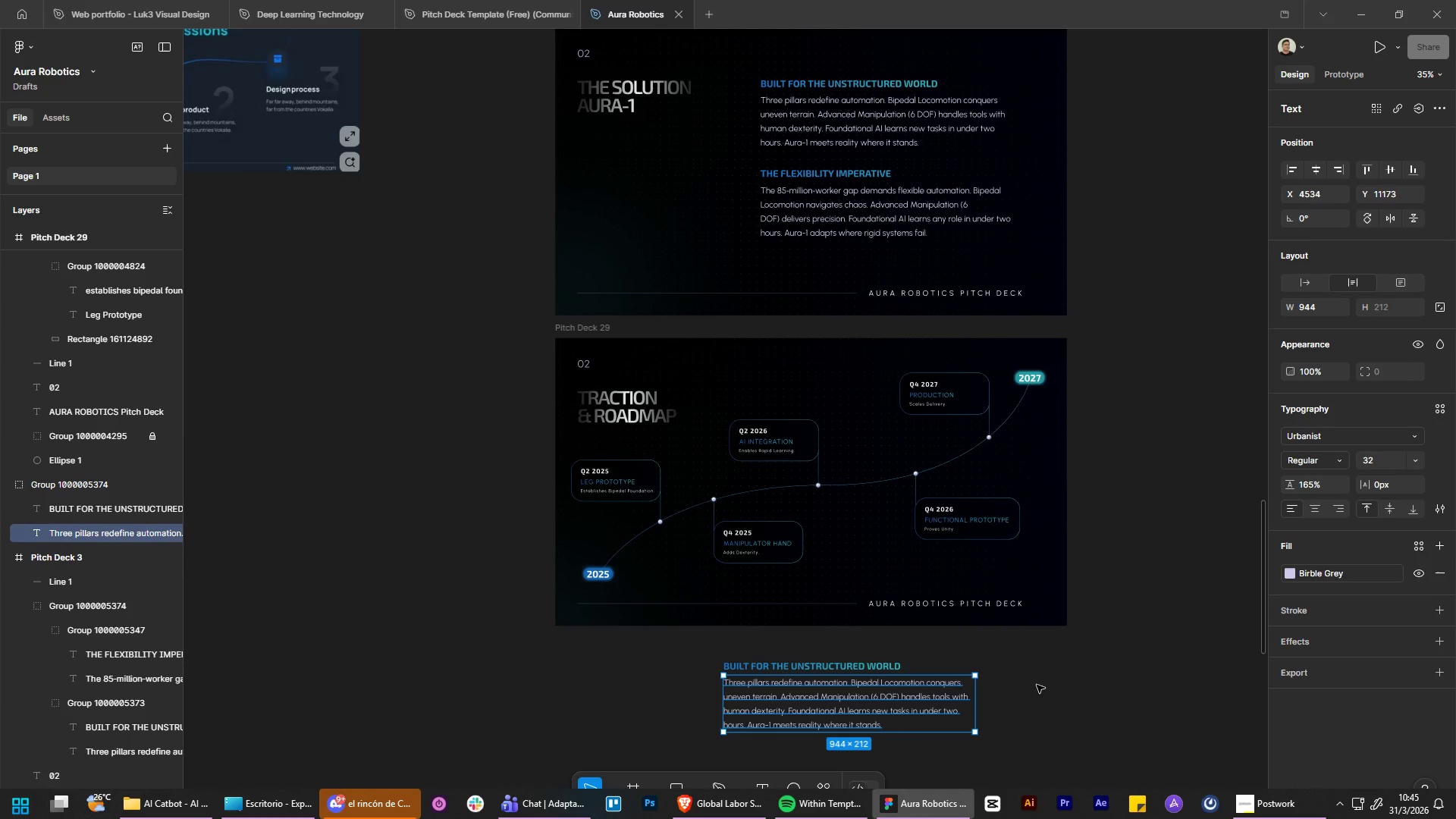 
left_click([1037, 685])
 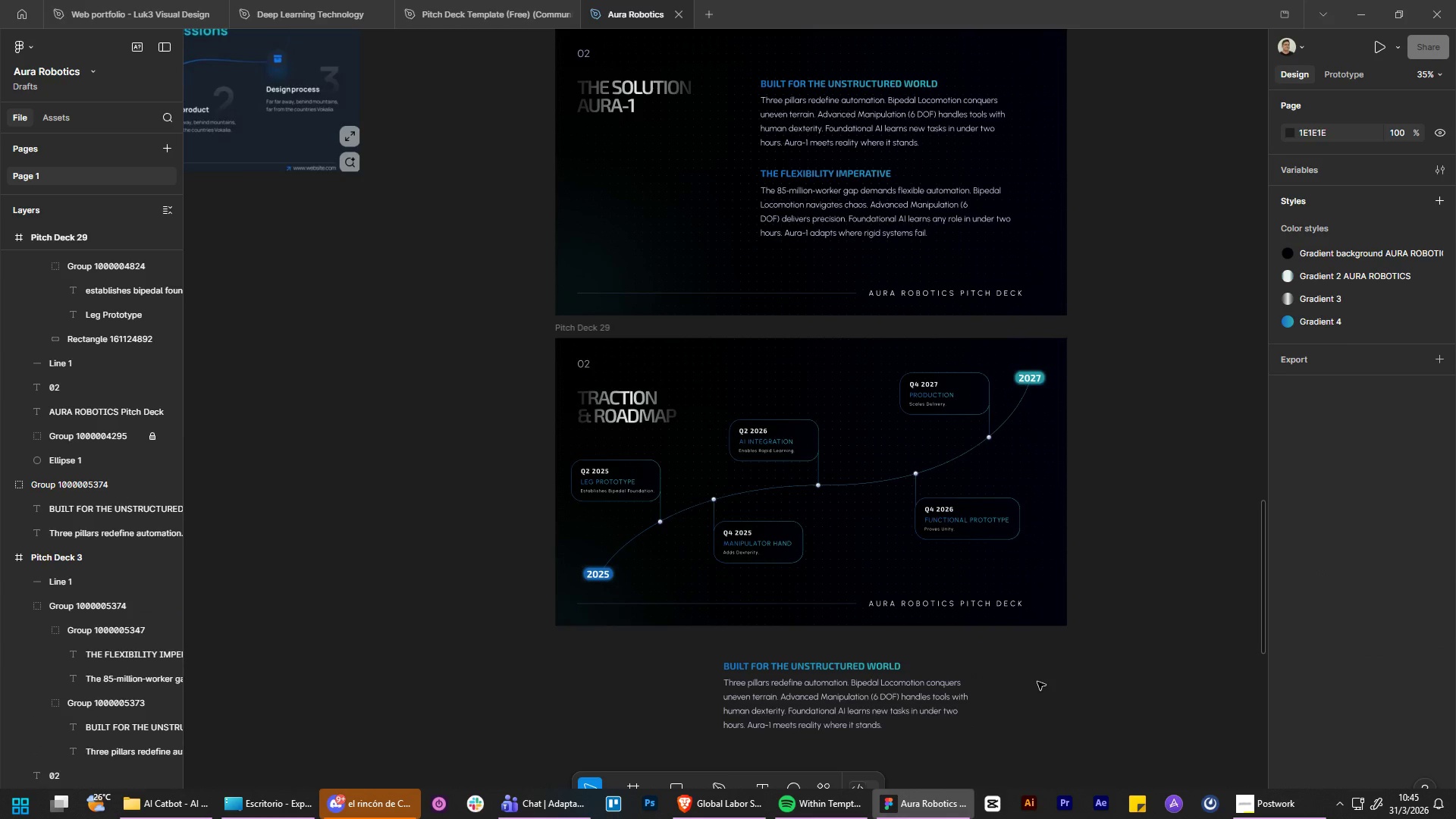 
hold_key(key=ControlLeft, duration=0.38)
hold_key(key=AltLeft, duration=0.39)
scroll: coordinate [996, 720], scroll_direction: up, amount: 1.0
 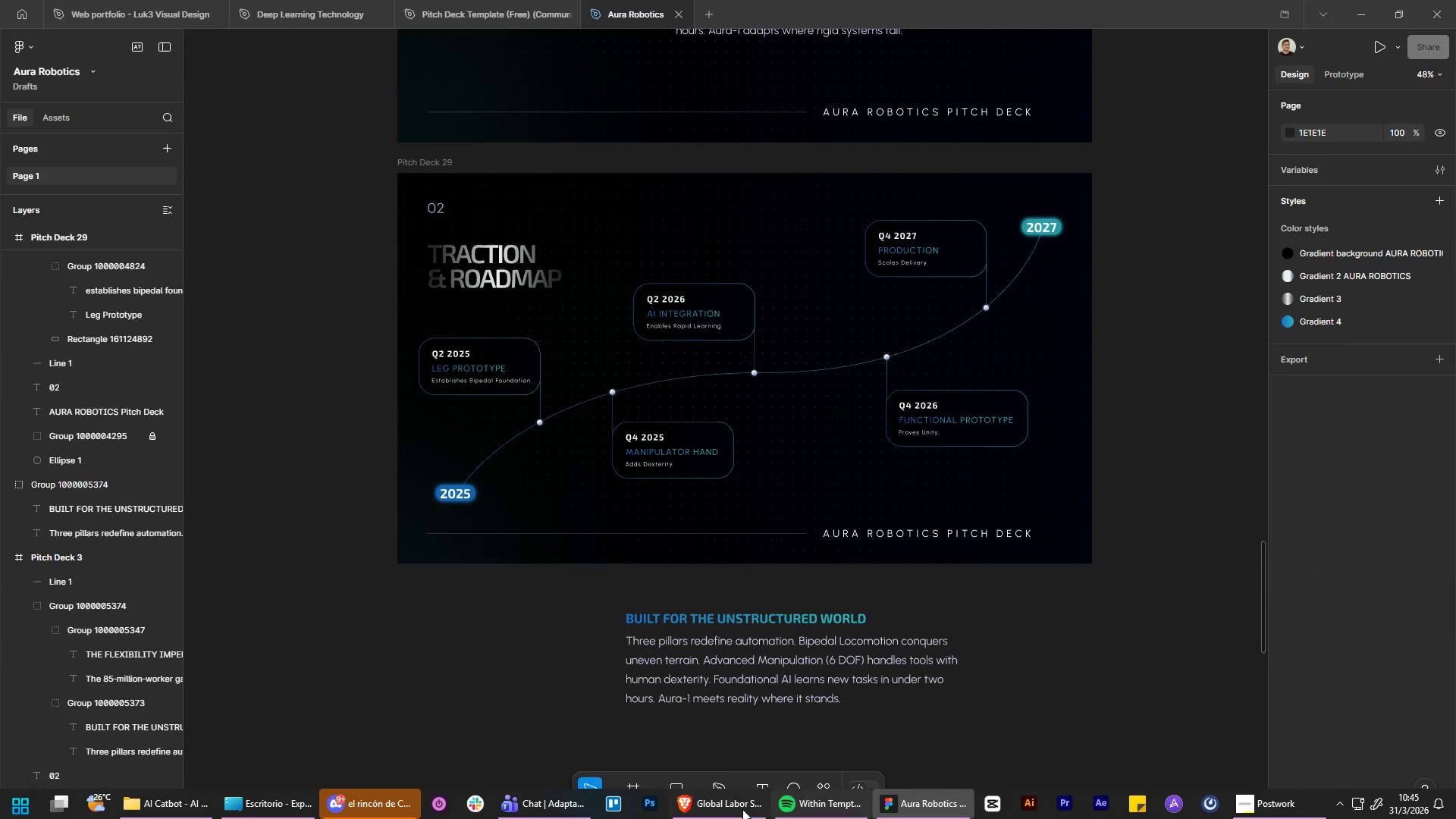 
left_click([741, 809])
 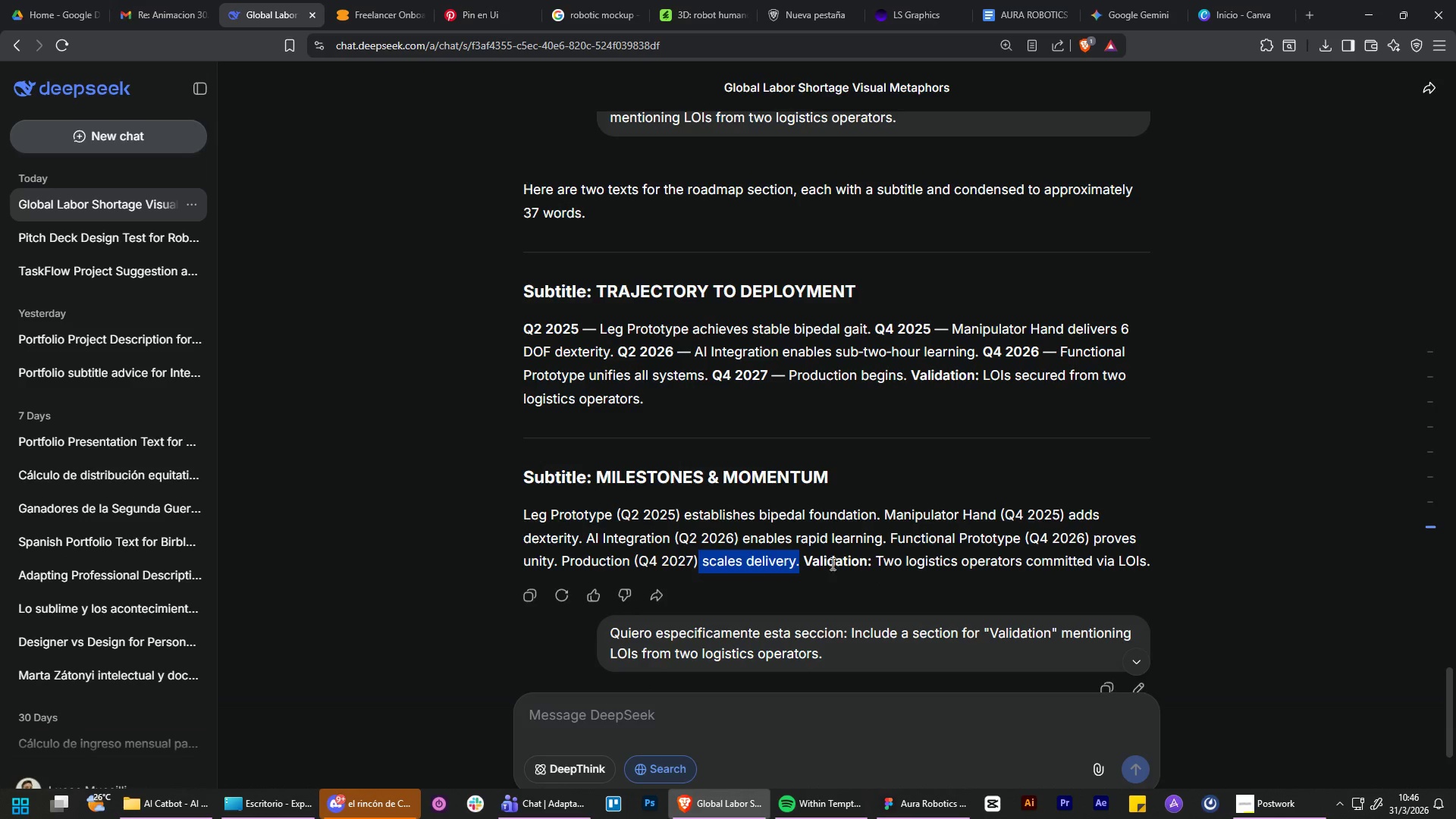 
left_click_drag(start_coordinate=[805, 560], to_coordinate=[867, 561])
 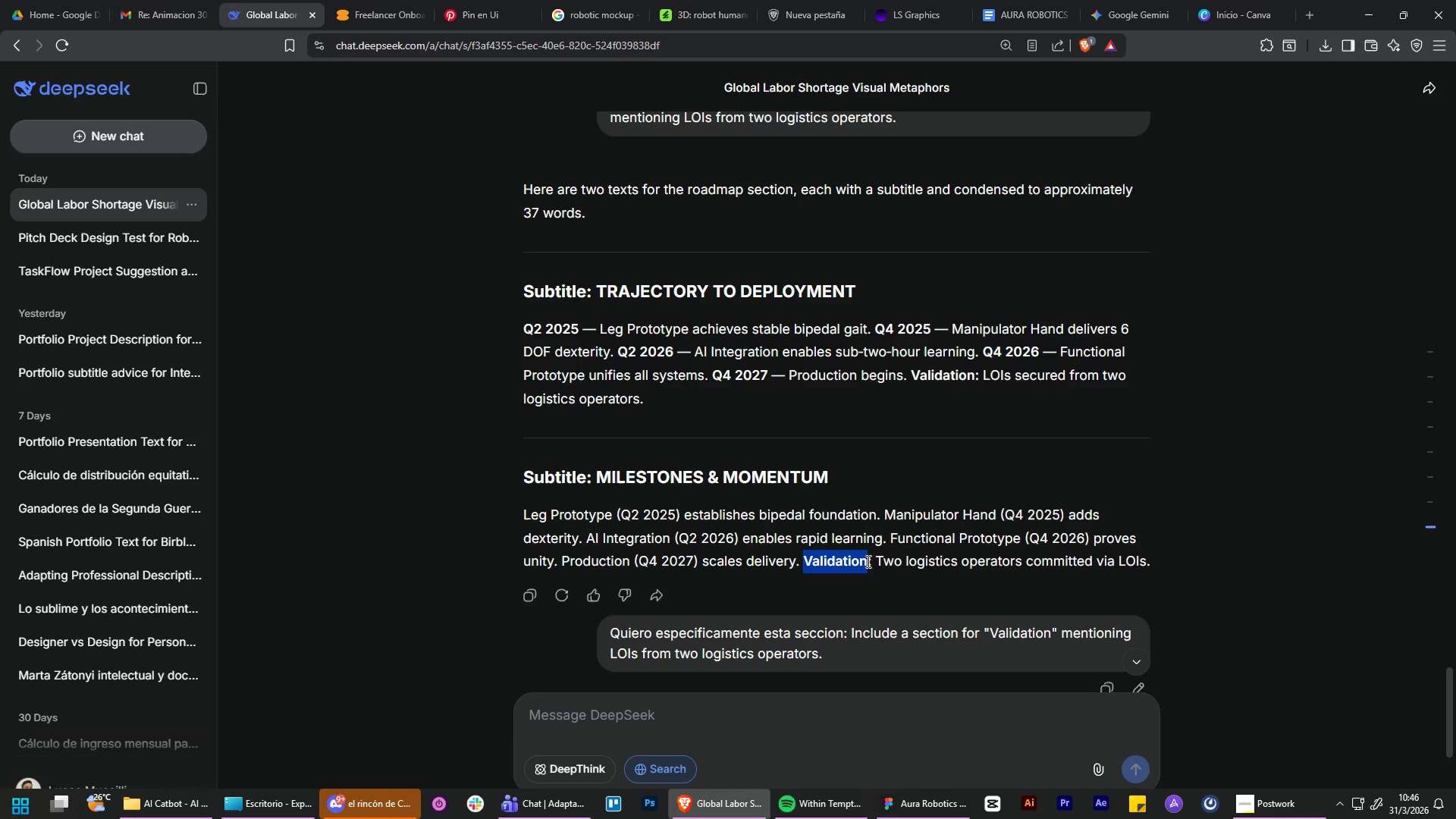 
key(Control+ControlLeft)
 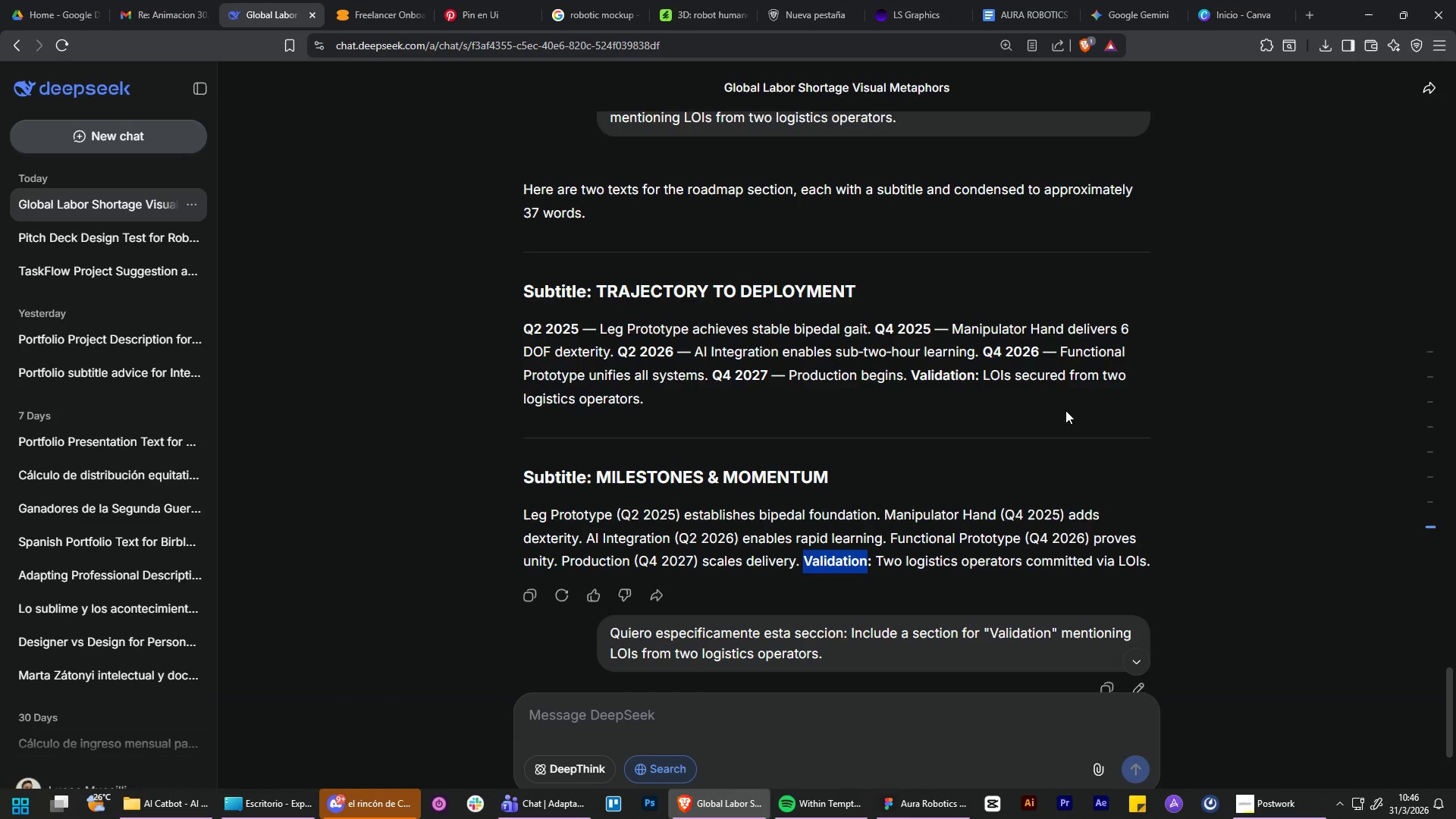 
key(Control+C)
 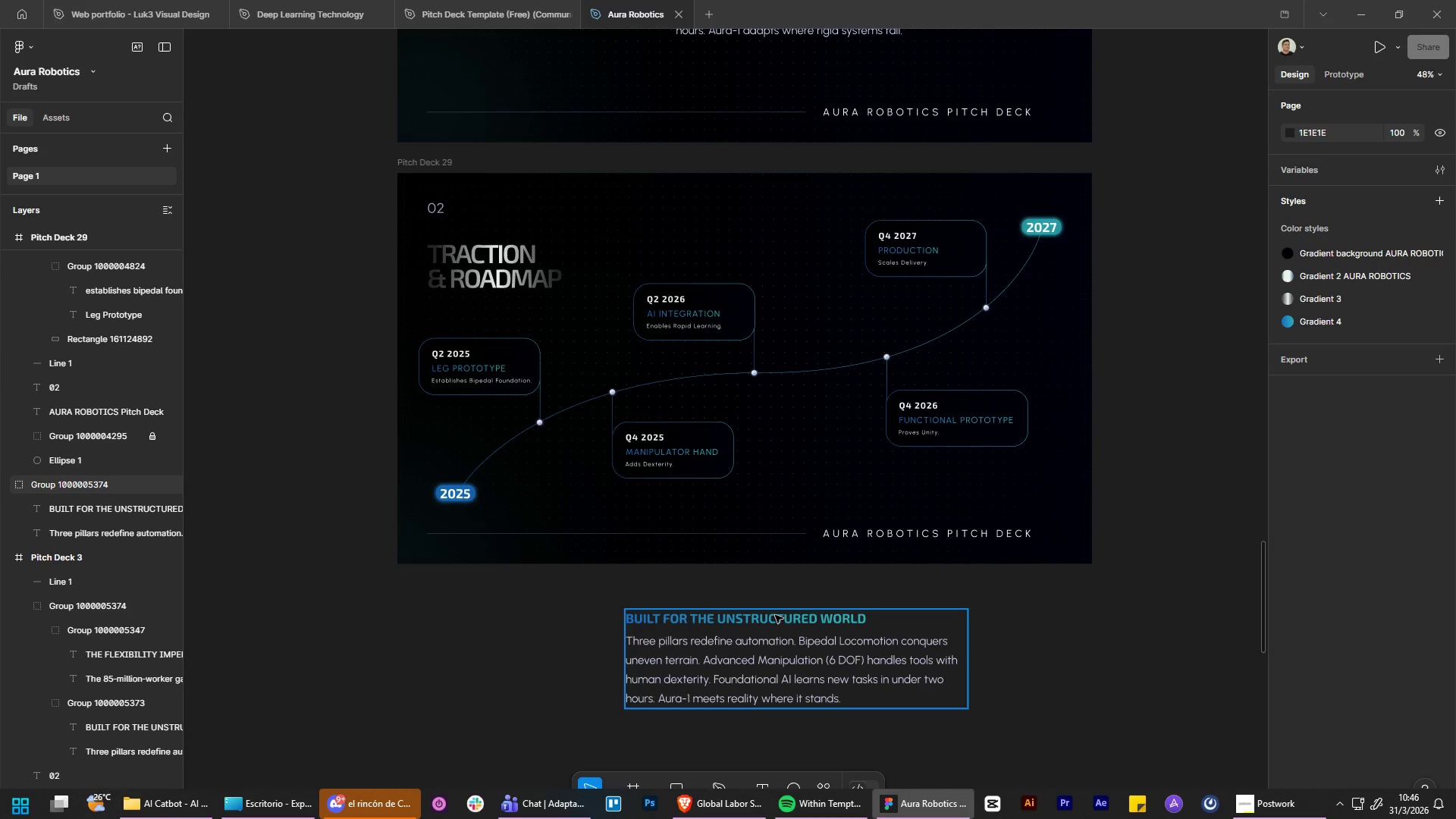 
double_click([775, 620])
 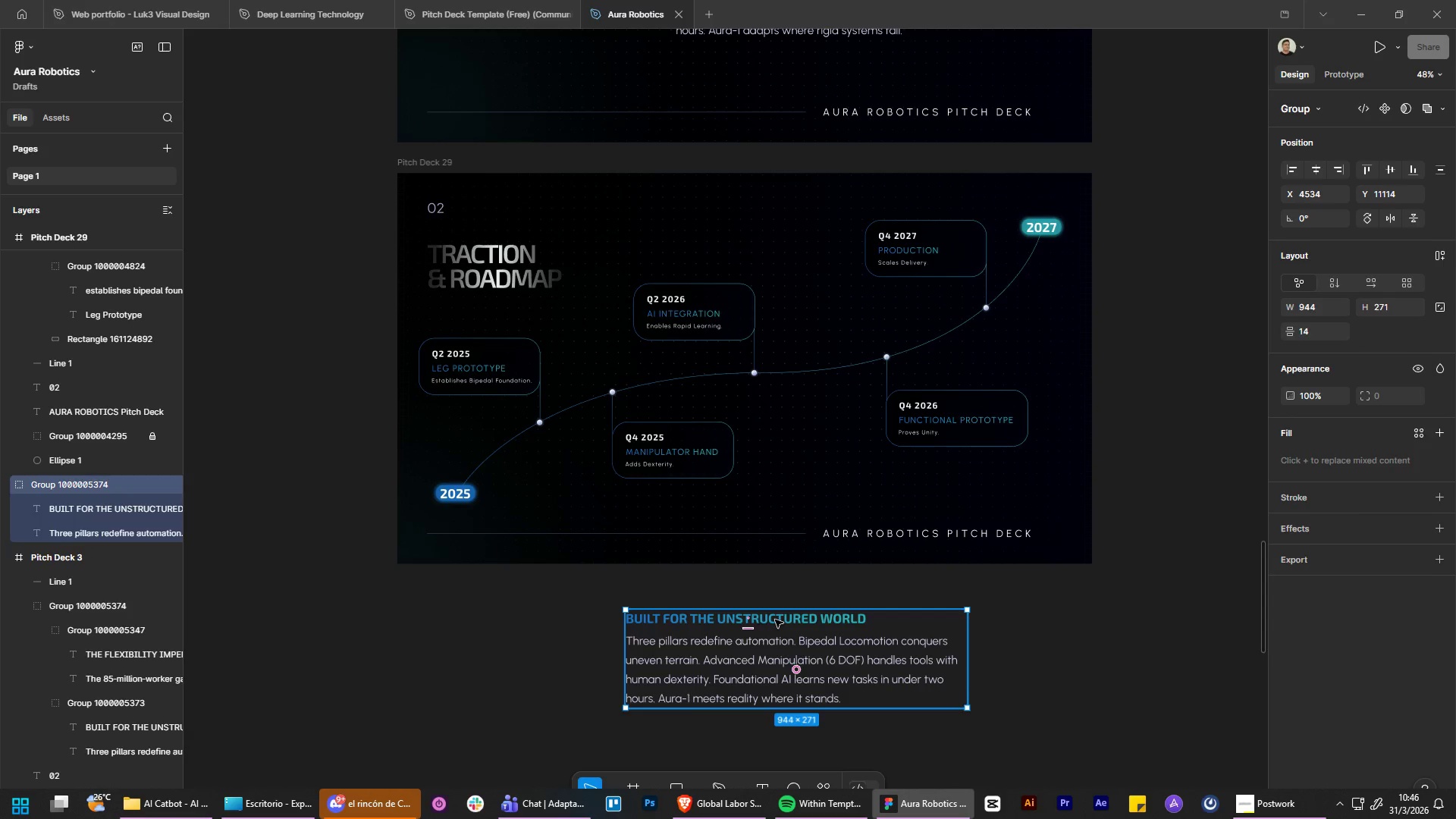 
triple_click([775, 620])
 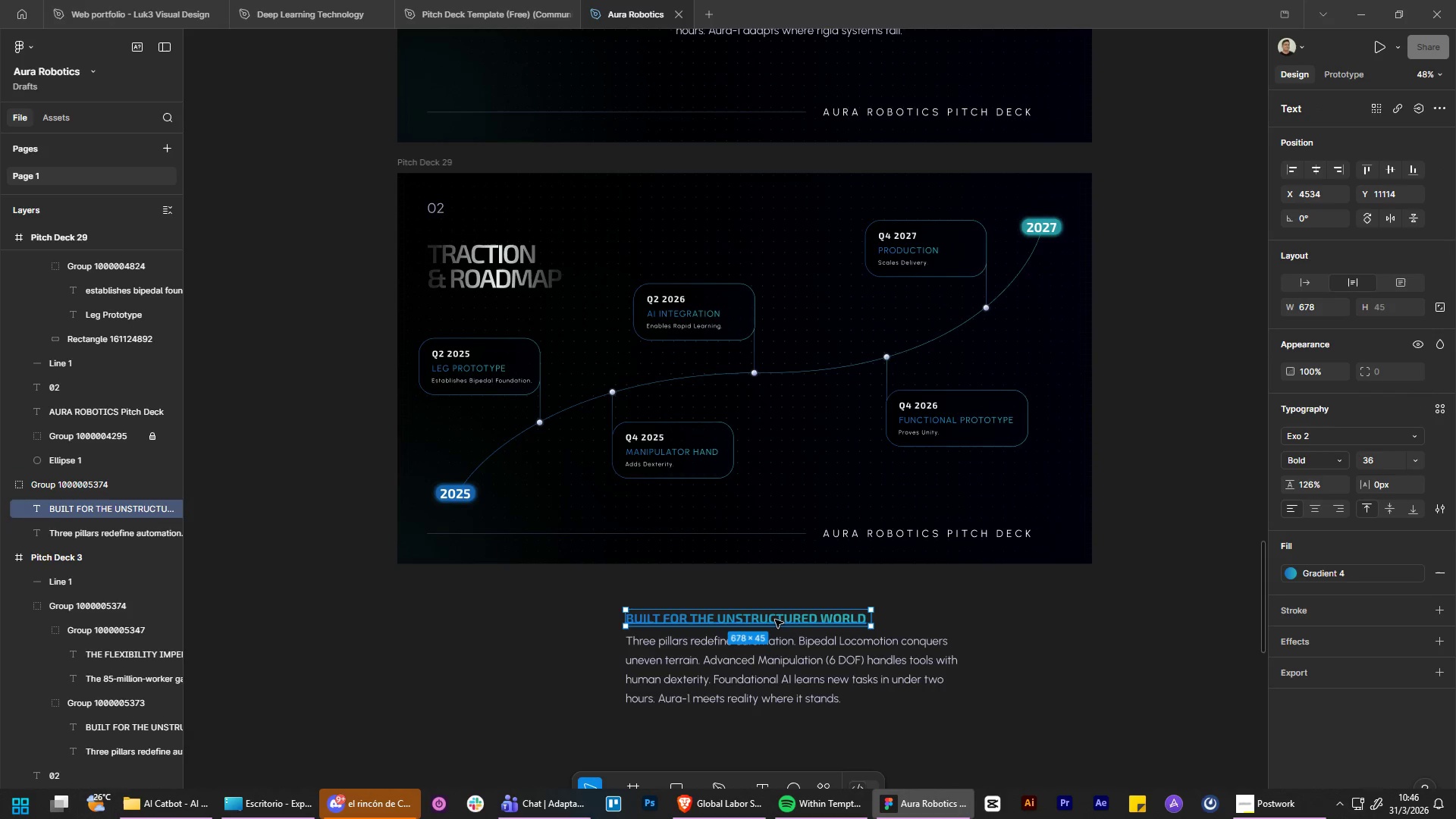 
triple_click([775, 620])
 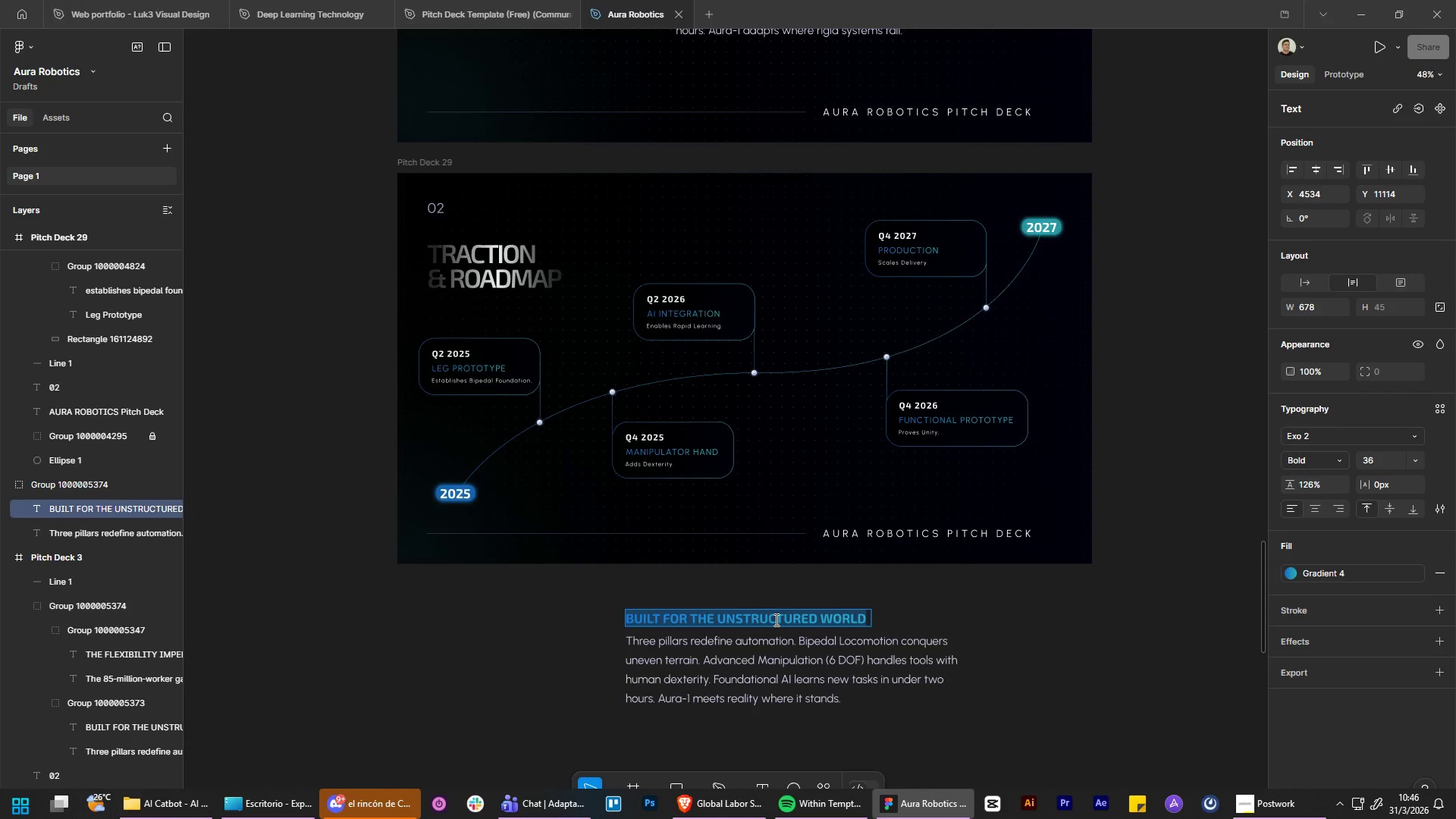 
key(Control+V)
 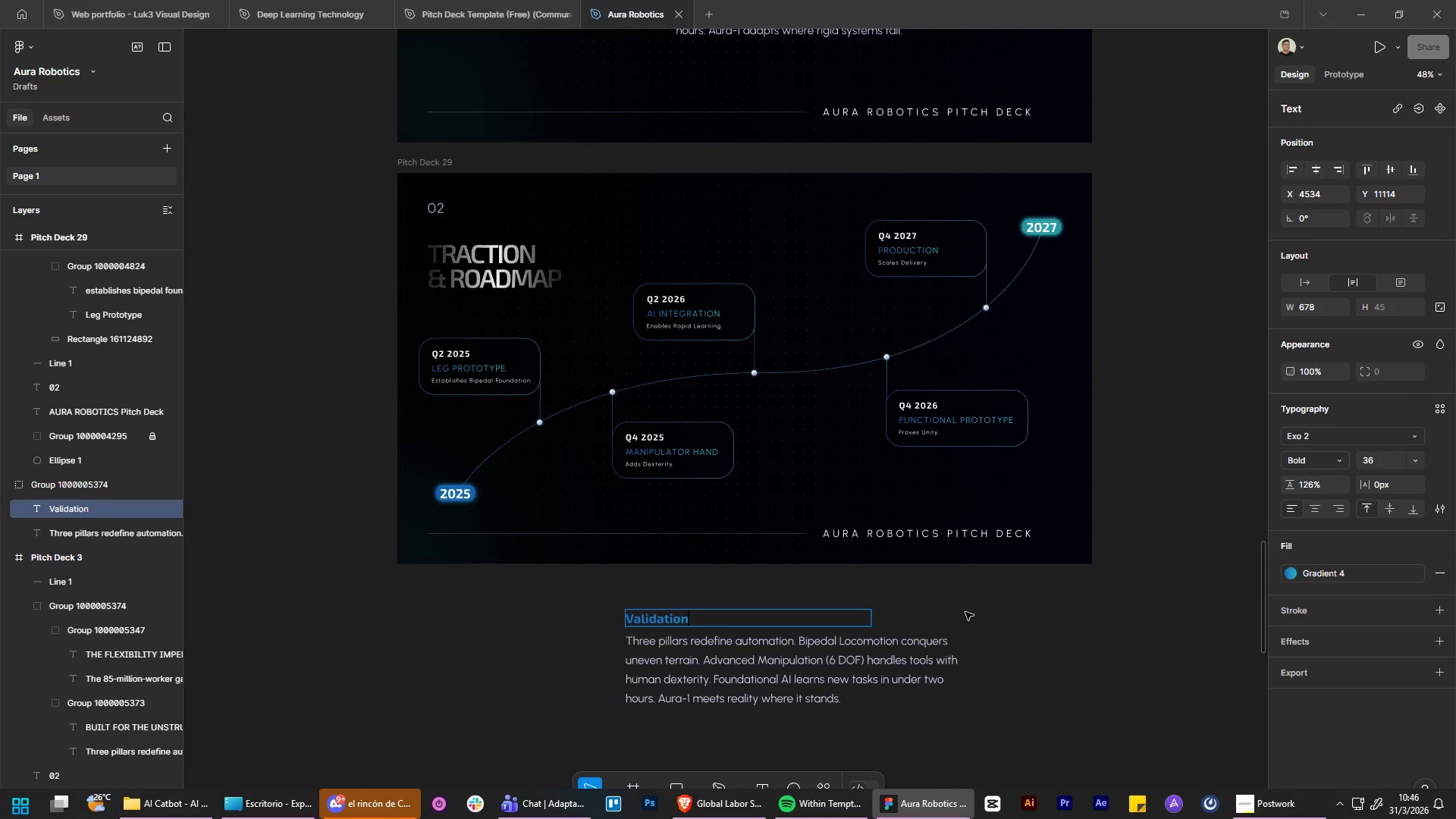 
left_click([965, 612])
 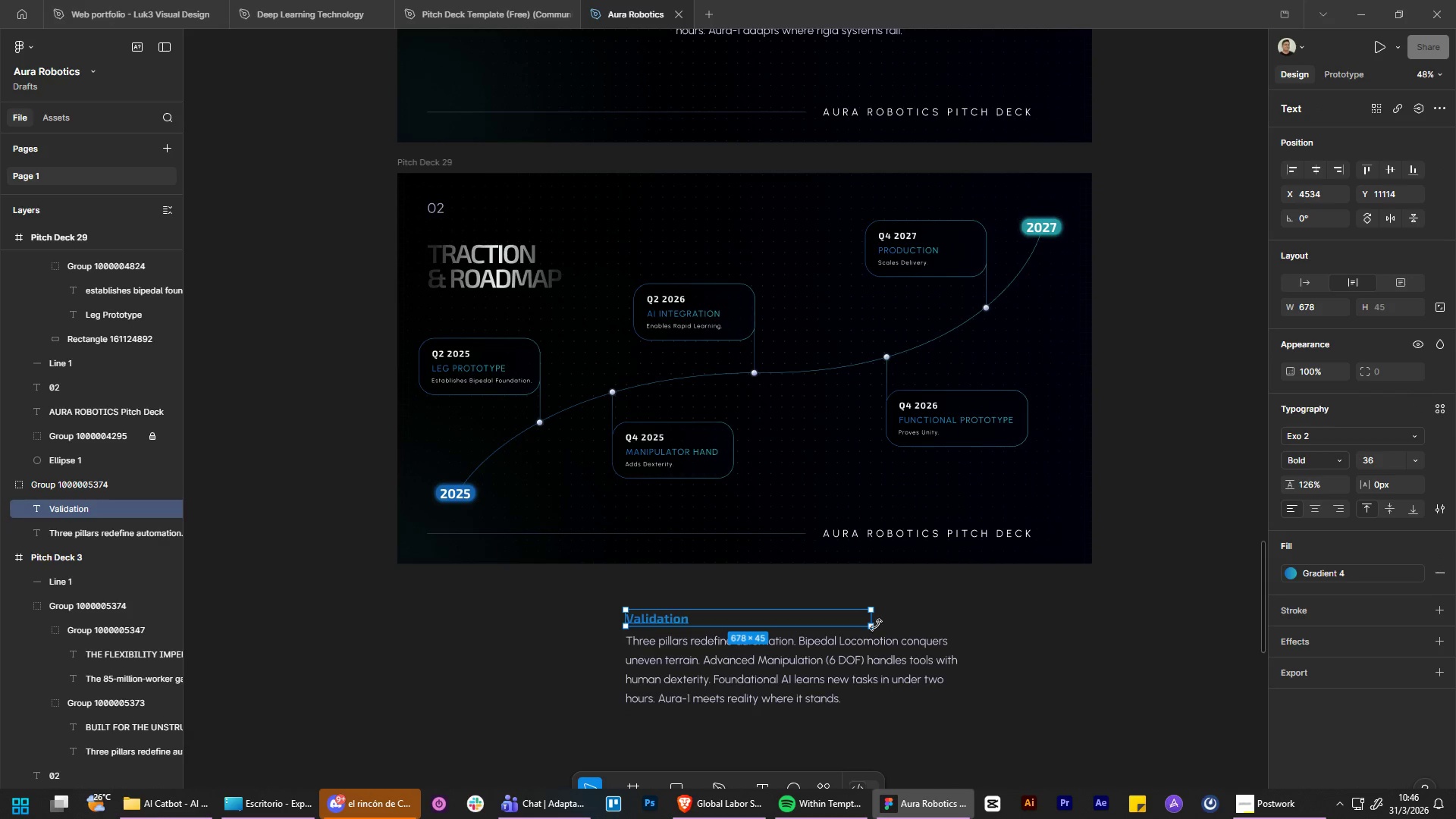 
left_click_drag(start_coordinate=[872, 622], to_coordinate=[692, 632])
 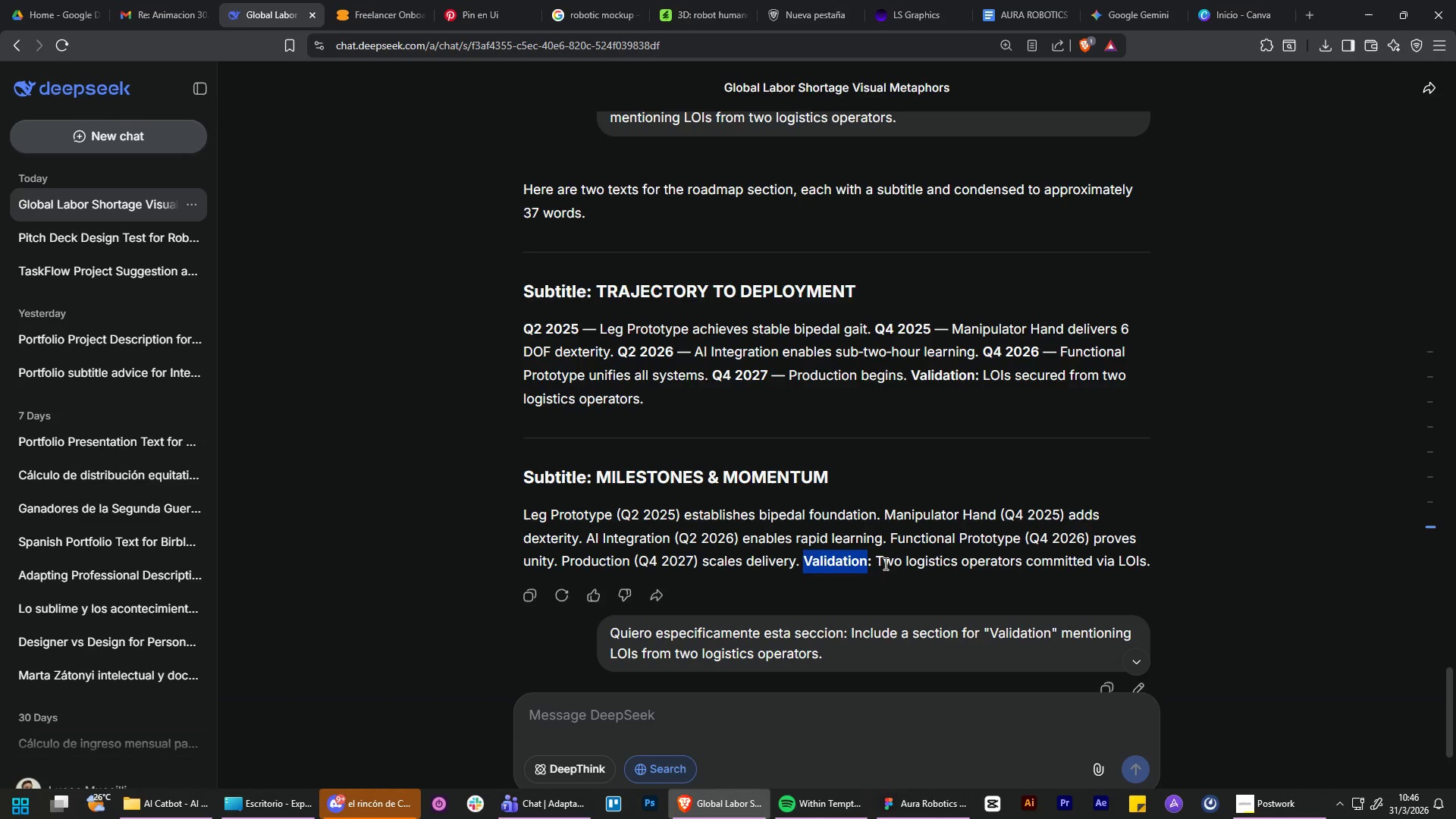 
left_click([874, 560])
 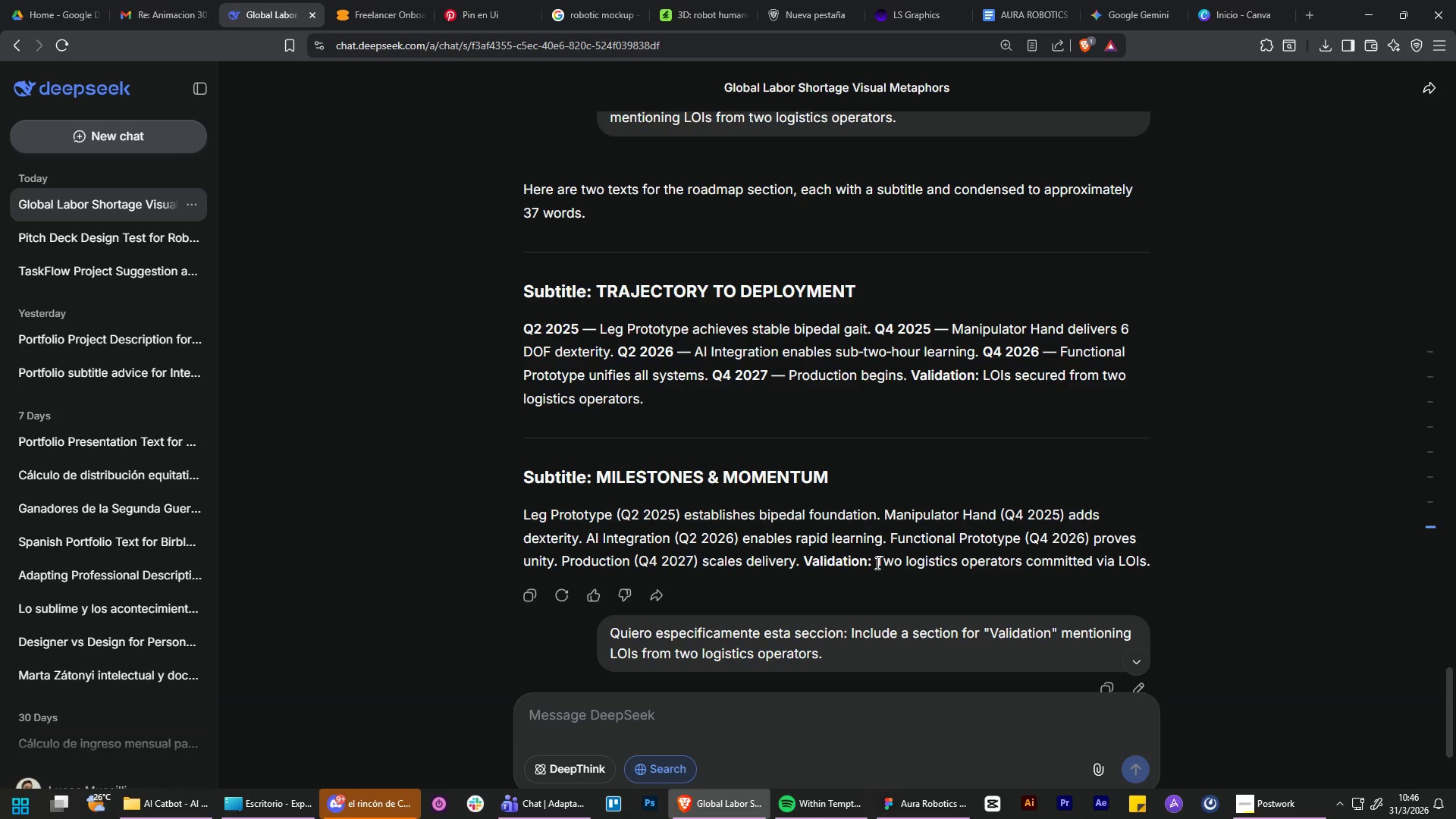 
left_click_drag(start_coordinate=[876, 563], to_coordinate=[1163, 560])
 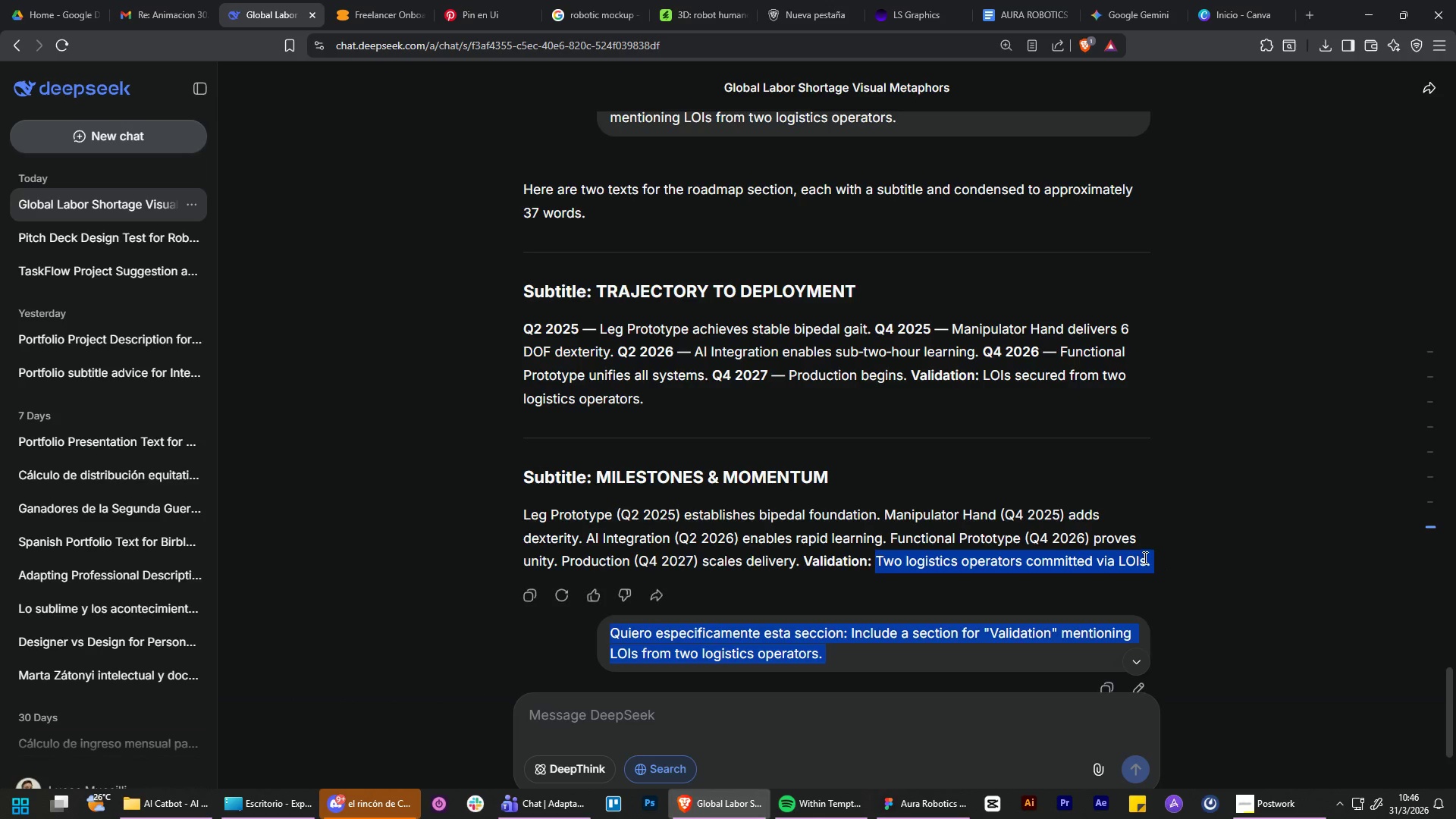 
left_click([1144, 557])
 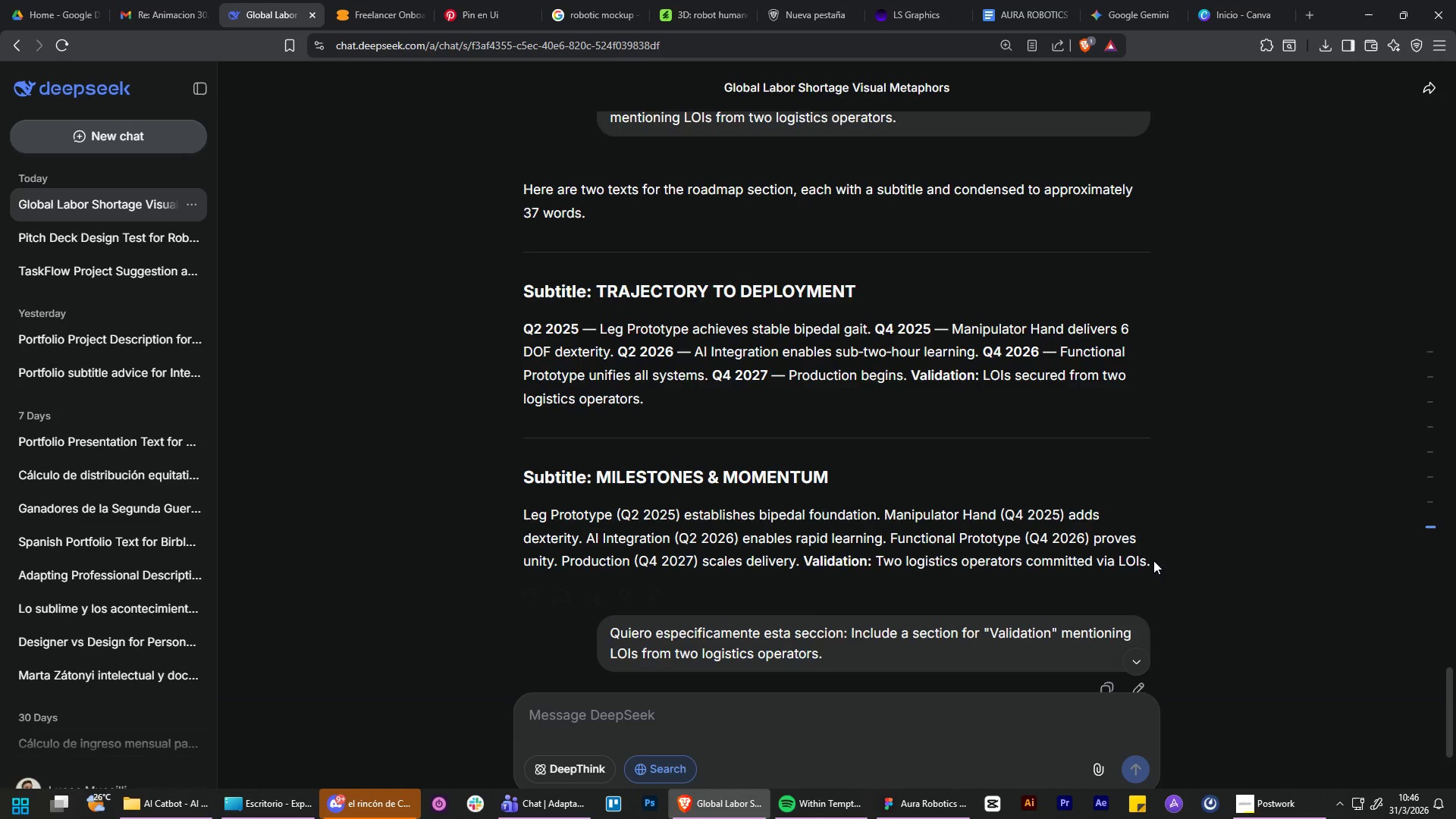 
left_click_drag(start_coordinate=[1153, 560], to_coordinate=[931, 560])
 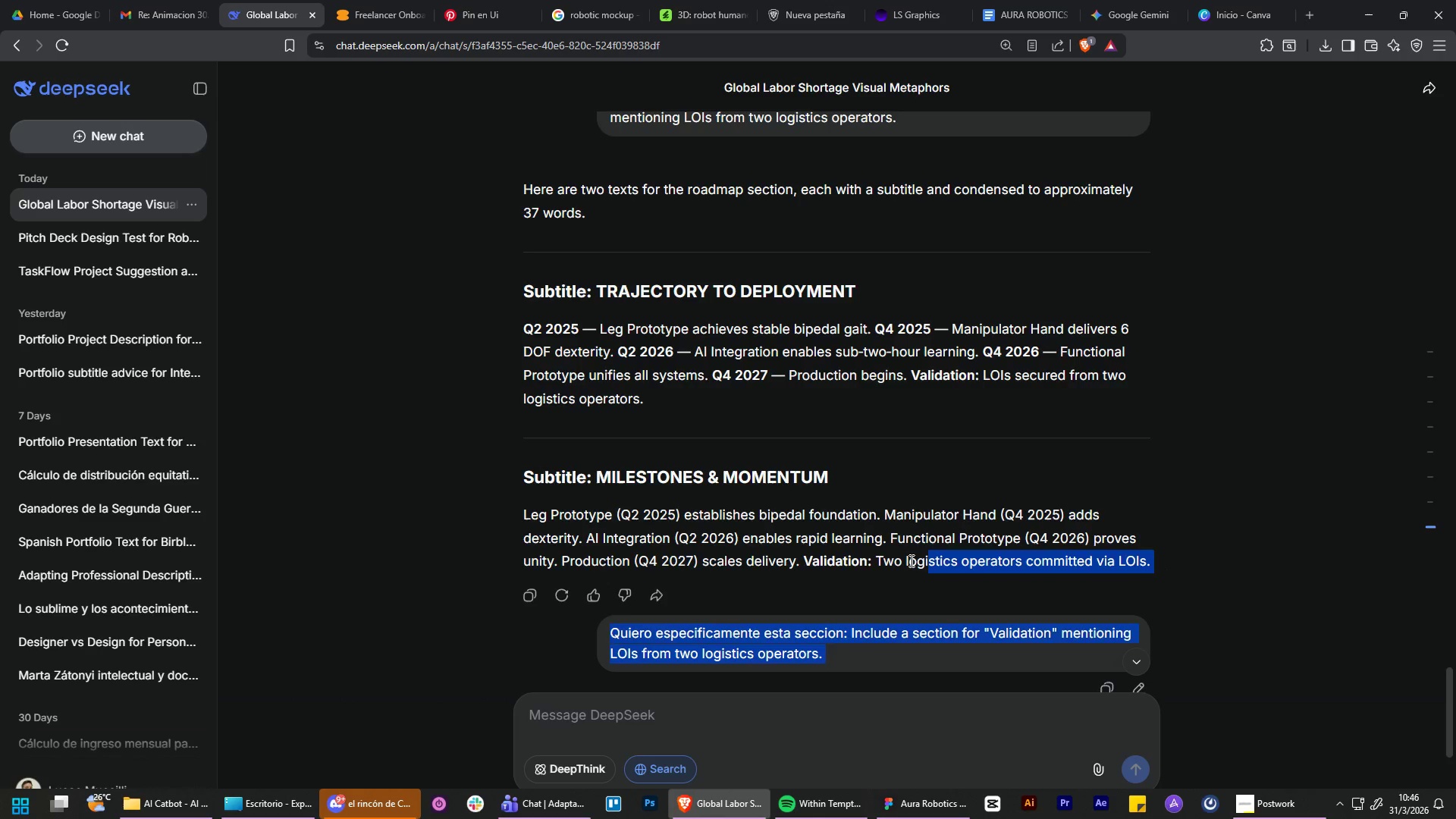 
left_click([910, 560])
 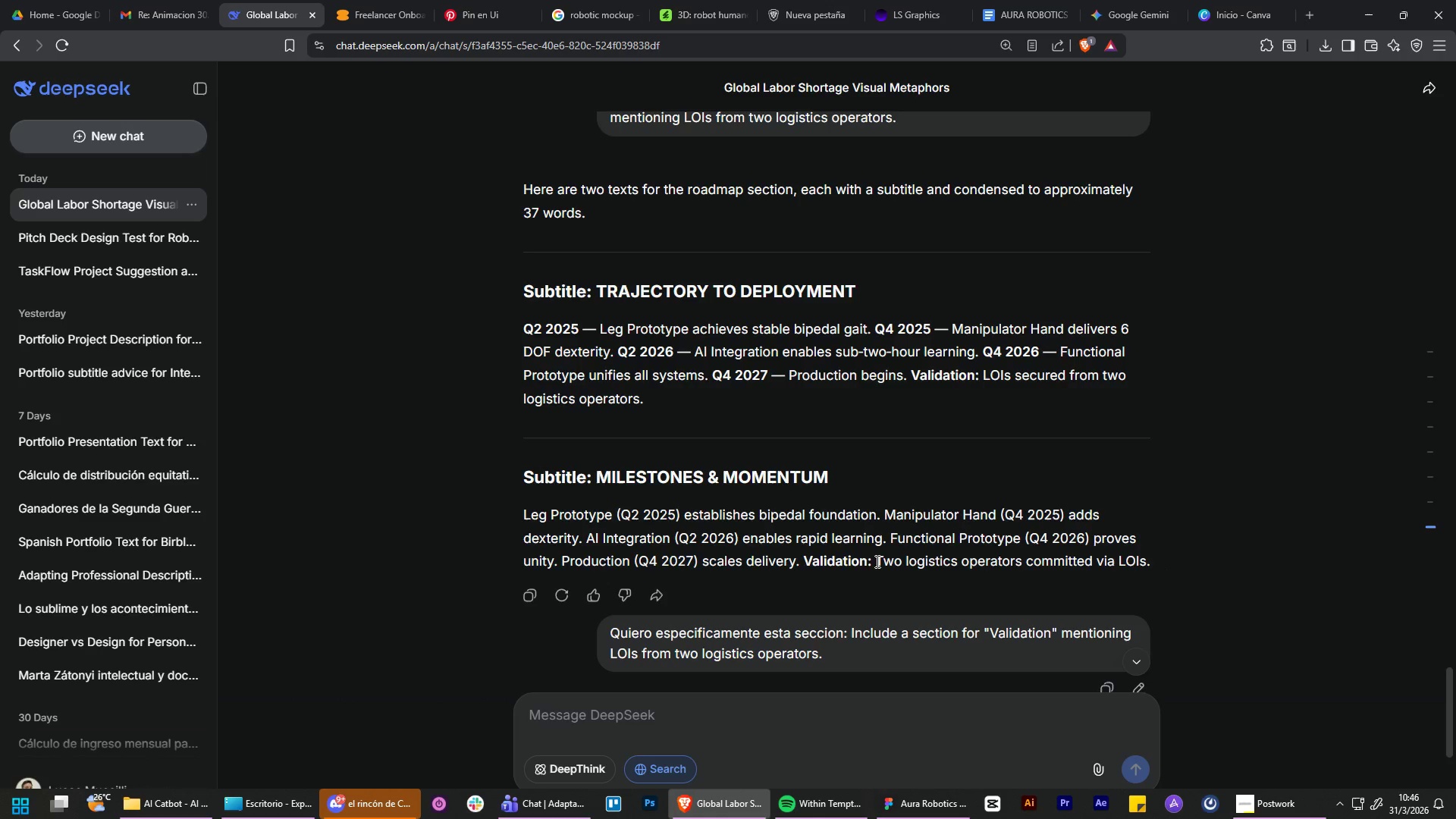 
left_click_drag(start_coordinate=[876, 561], to_coordinate=[1156, 562])
 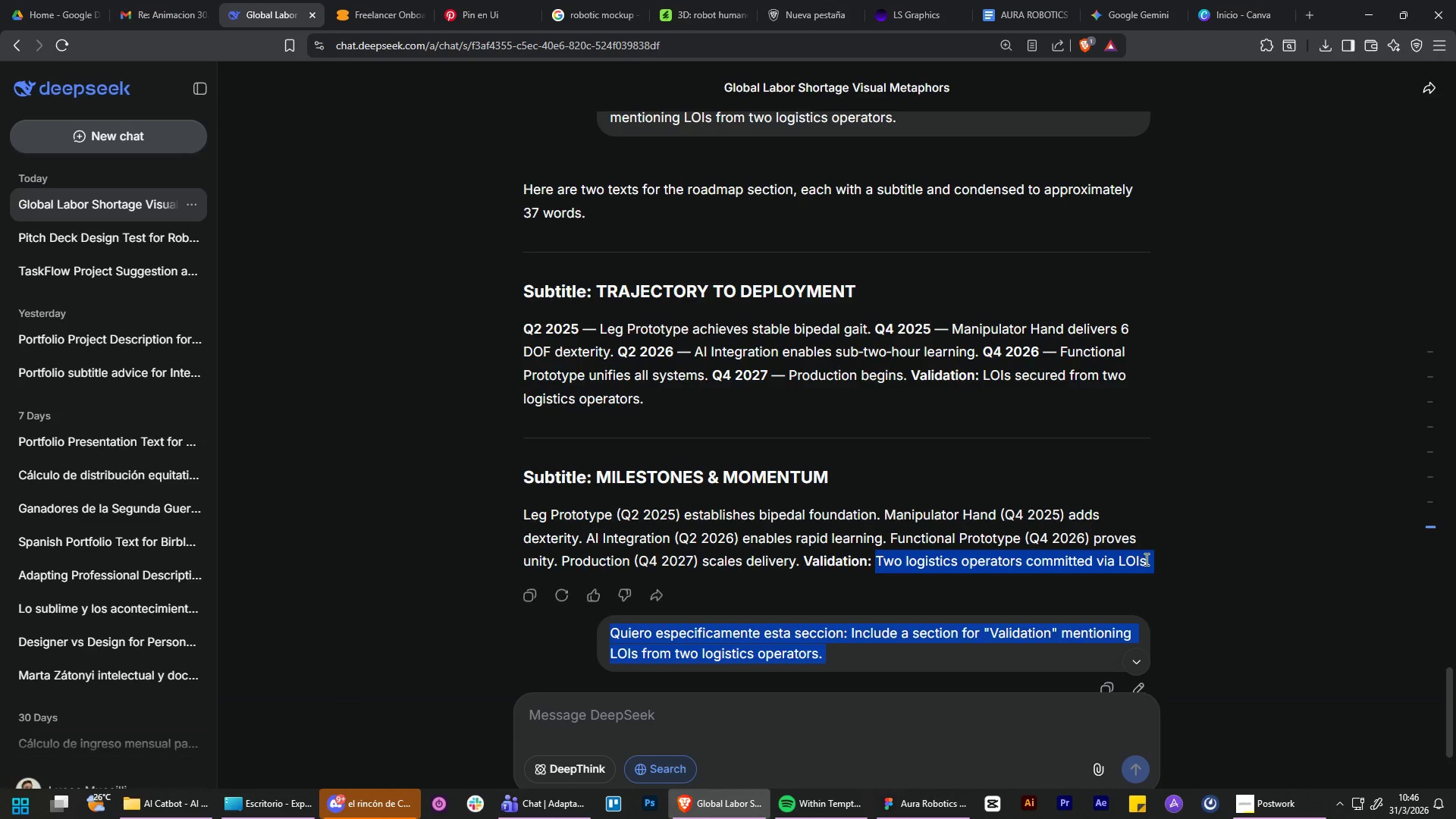 
left_click([1145, 559])
 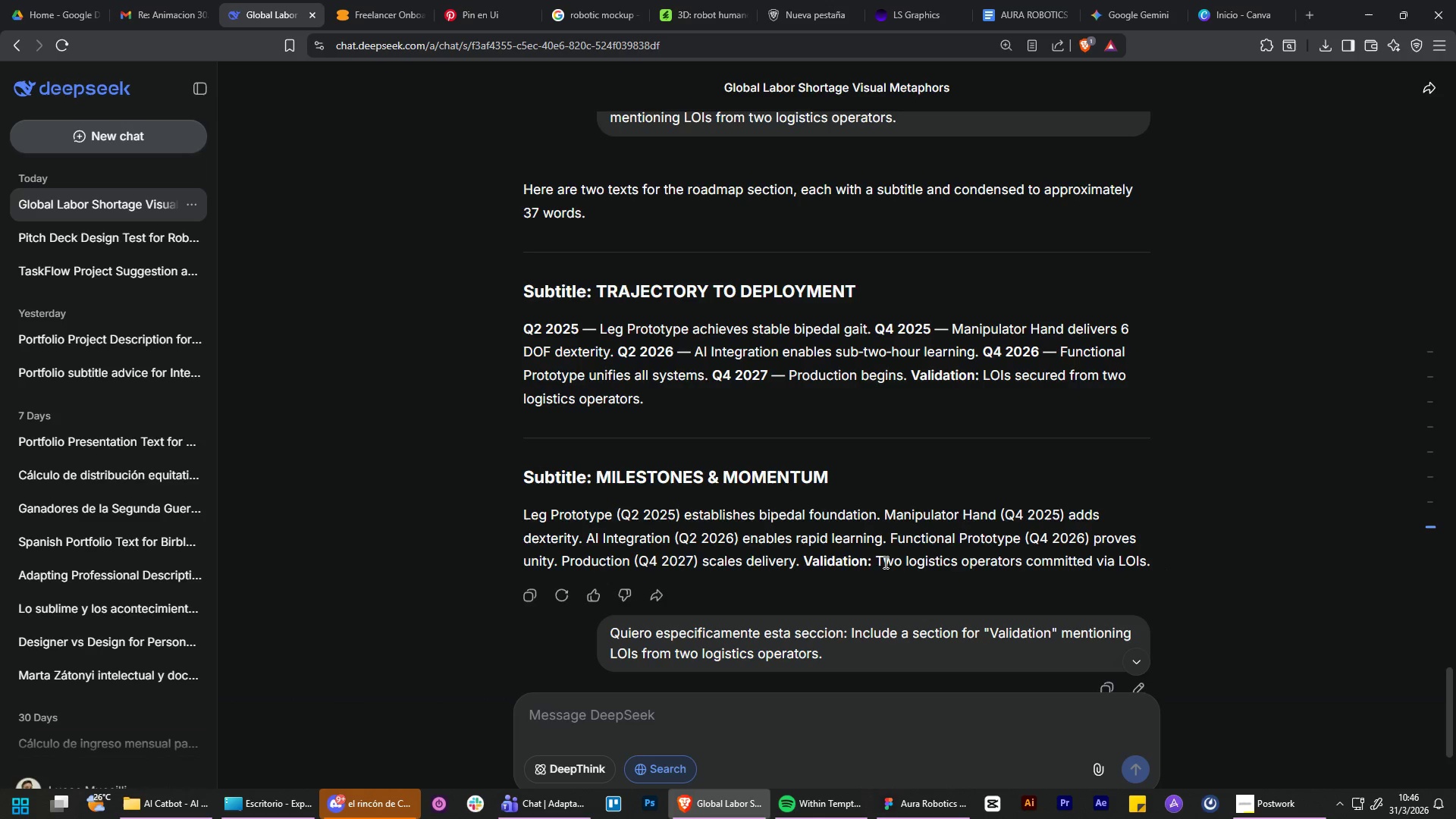 
left_click_drag(start_coordinate=[878, 561], to_coordinate=[1149, 563])
 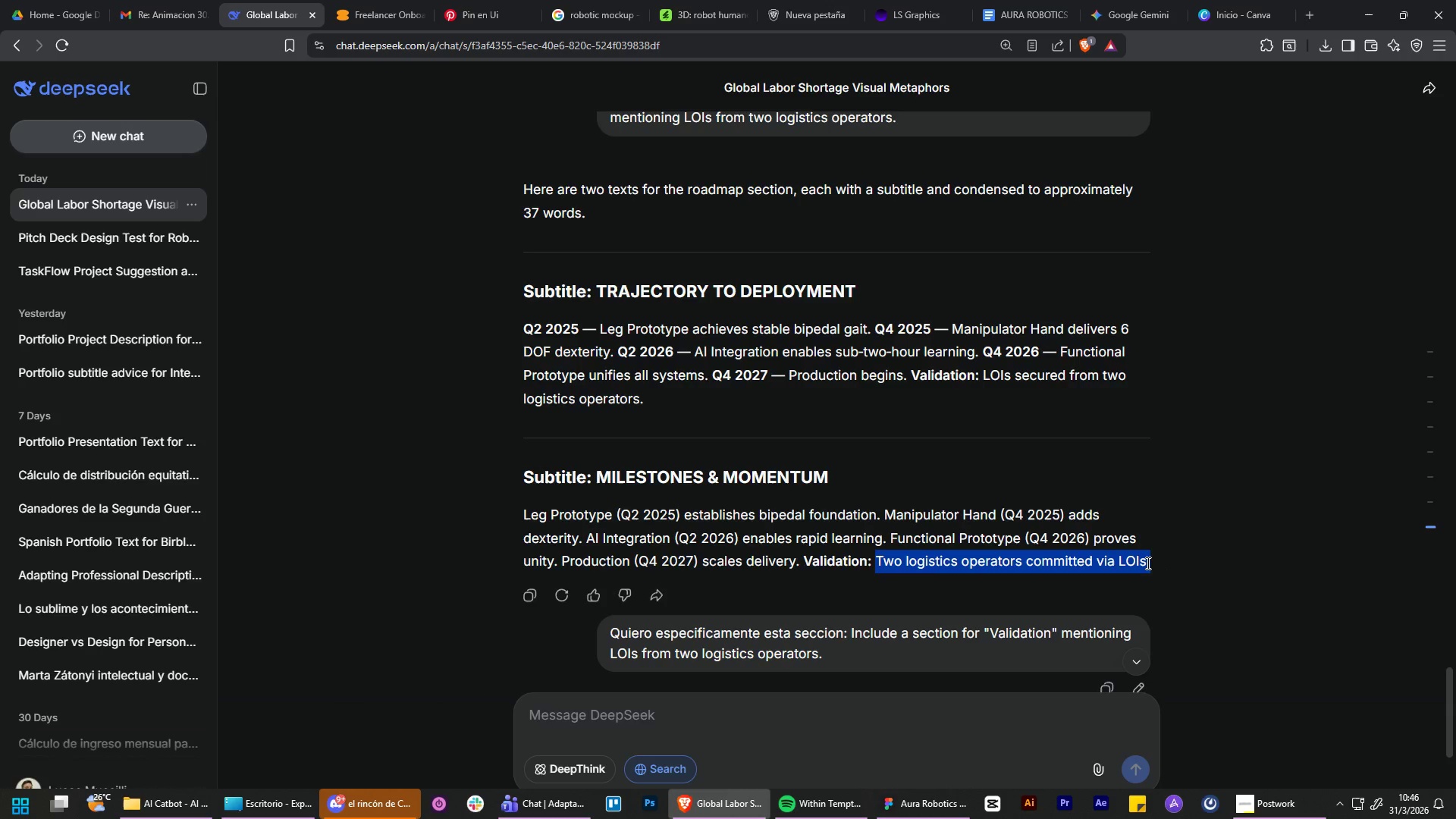 
key(Control+C)
 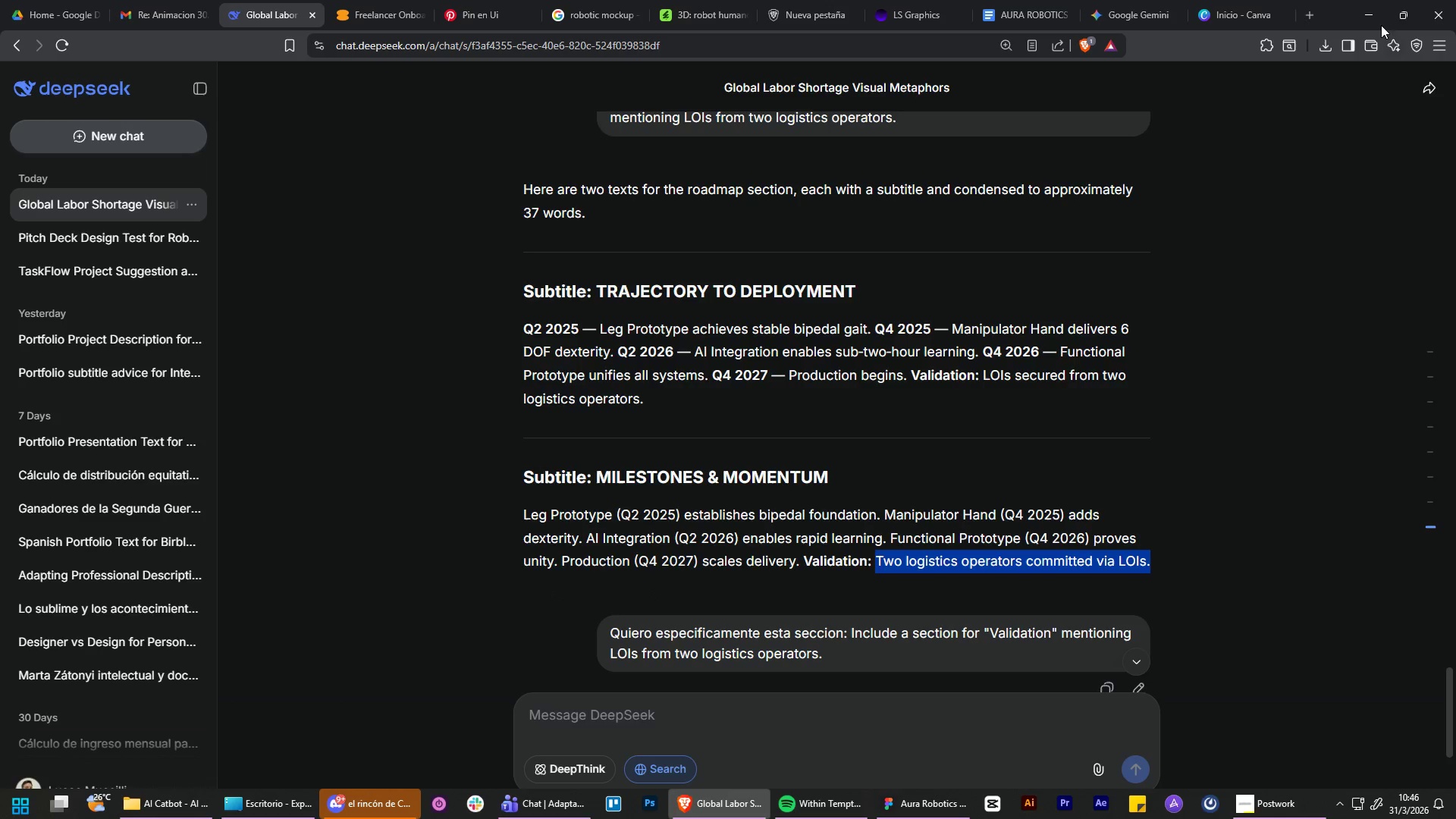 
left_click([1374, 19])
 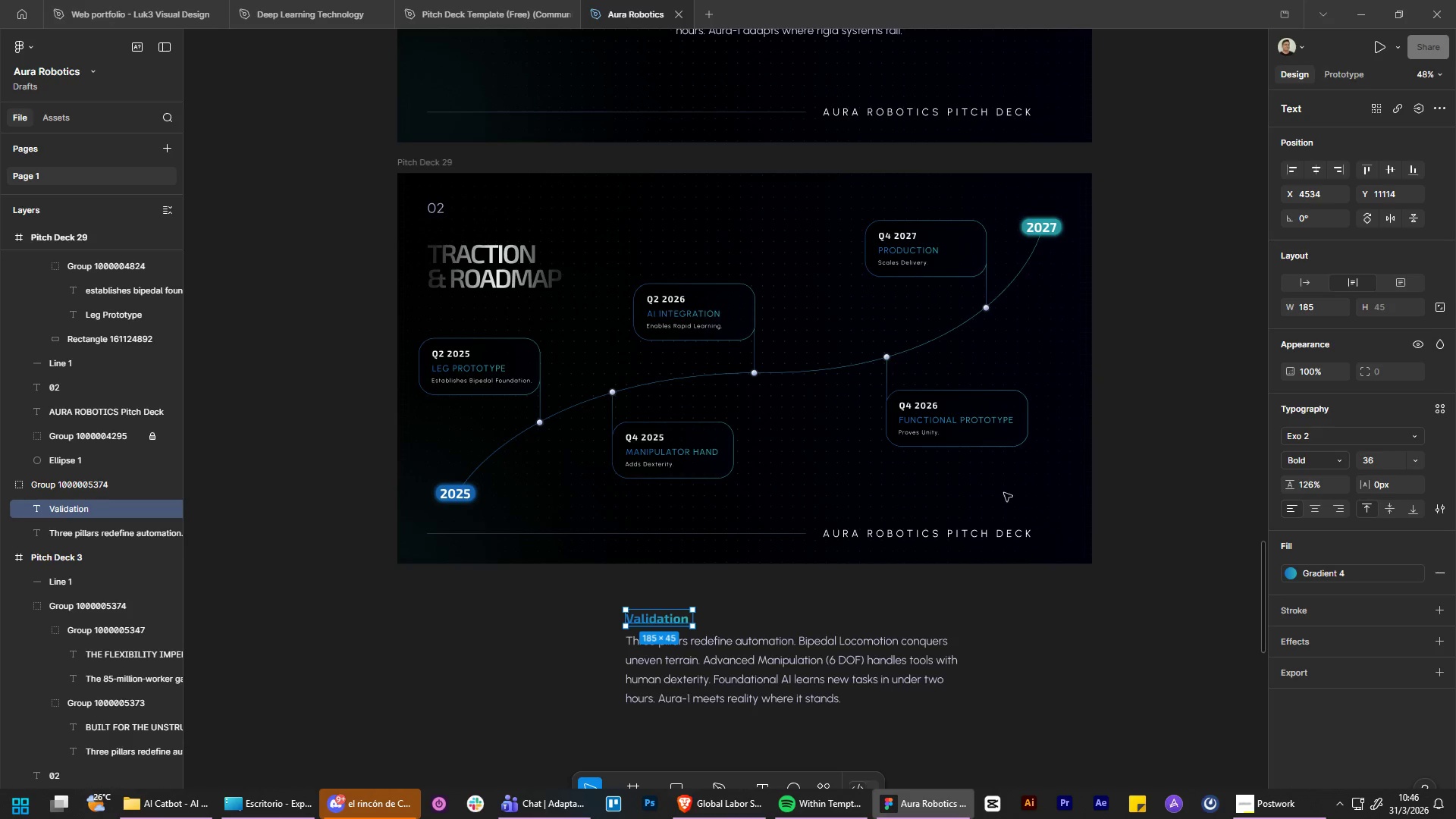 
hold_key(key=ControlLeft, duration=1.69)
hold_key(key=AltLeft, duration=1.5)
scroll: coordinate [860, 606], scroll_direction: down, amount: 13.0
 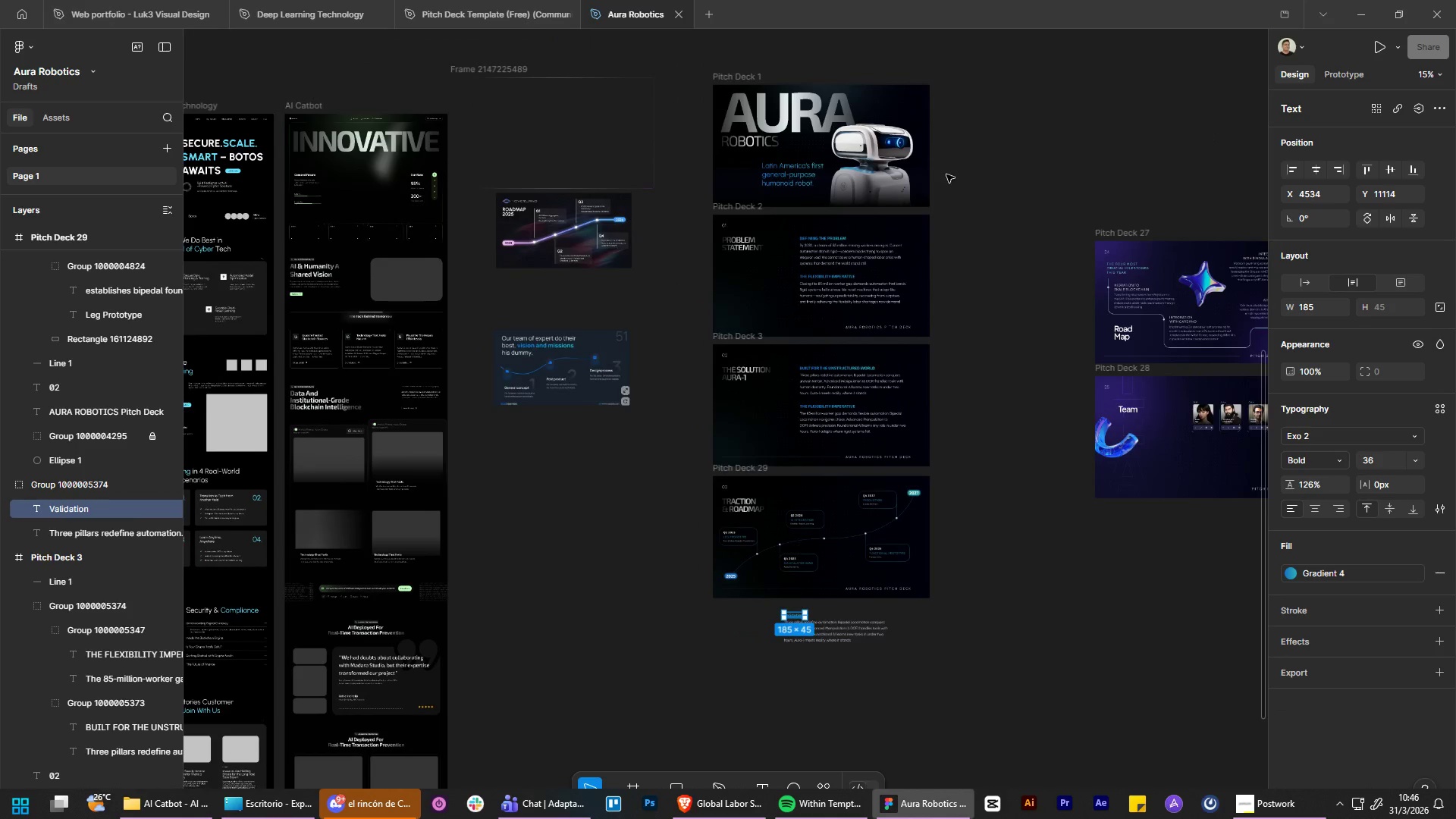 
key(Alt+Control+AltLeft)
 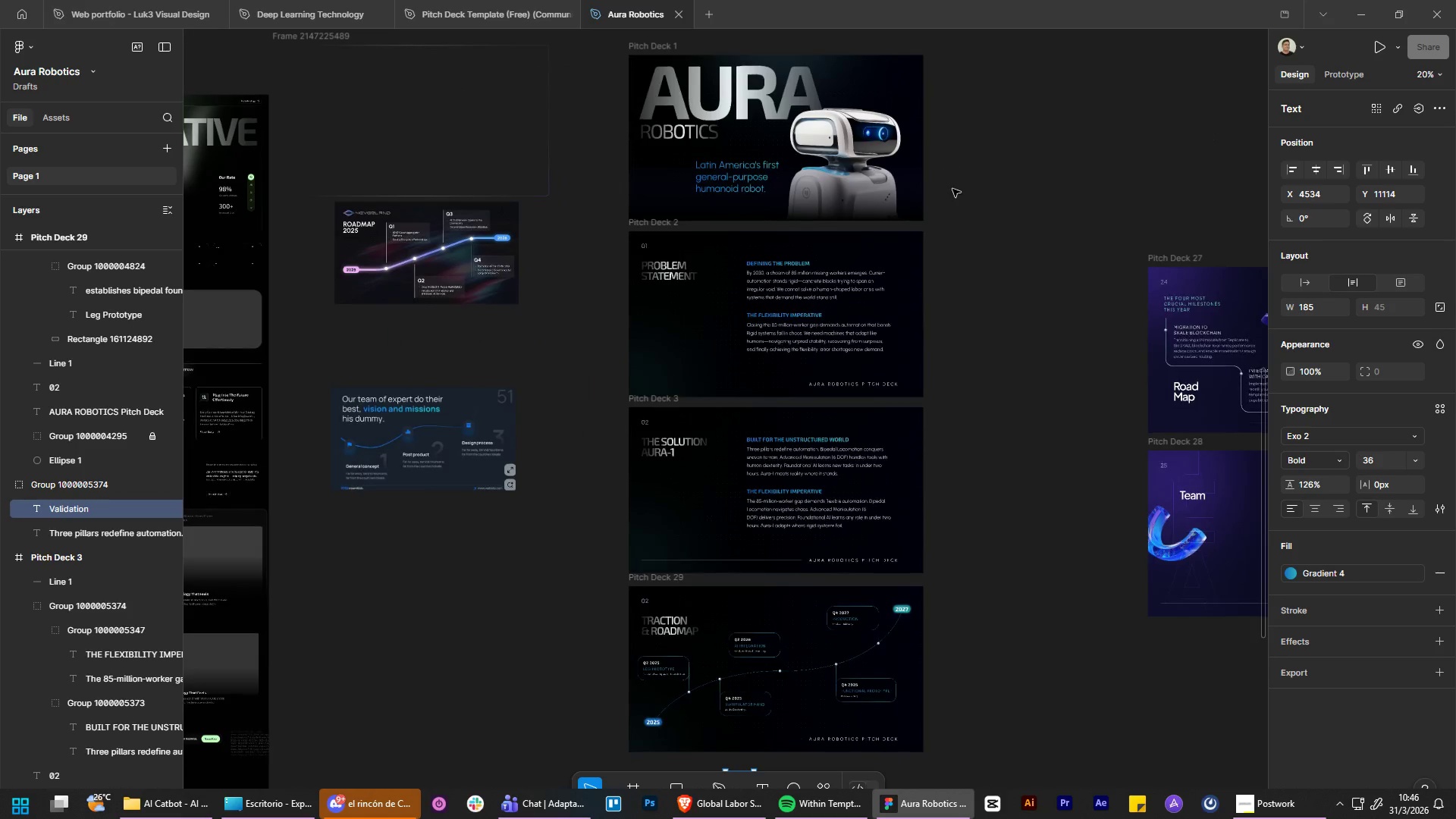 
key(Alt+Control+AltLeft)
 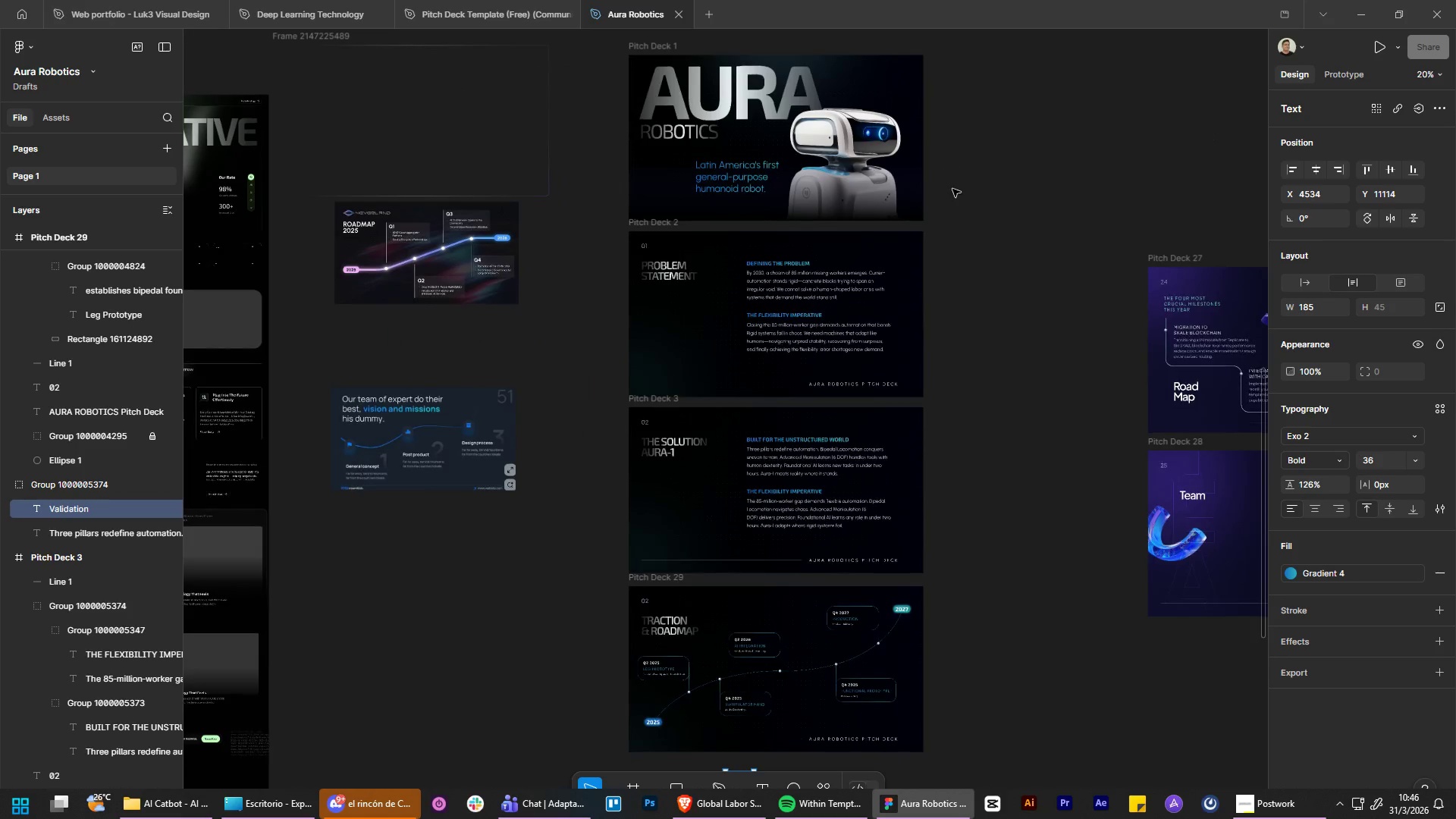 
key(Alt+Control+AltLeft)
 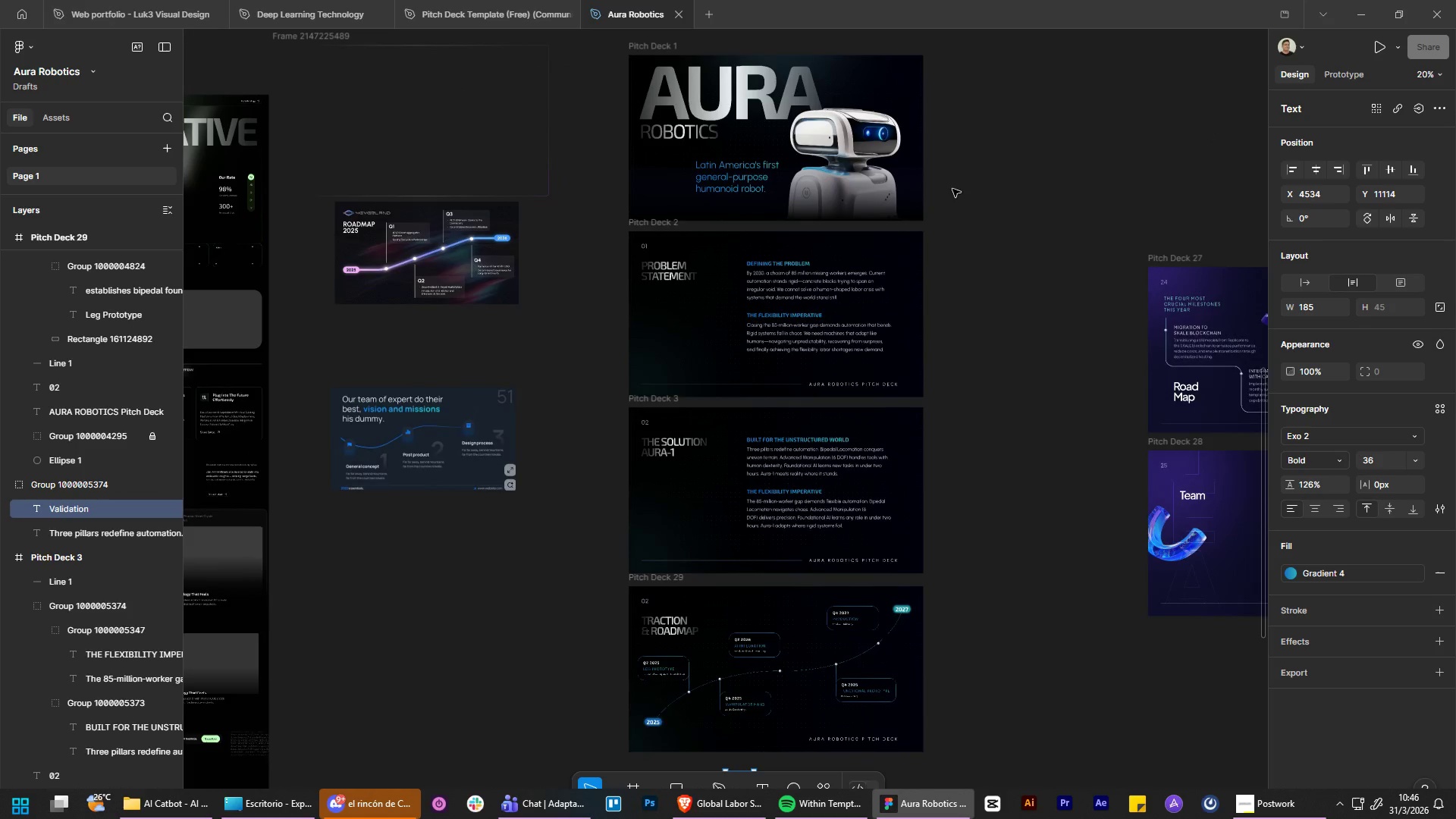 
key(Alt+Control+AltLeft)
 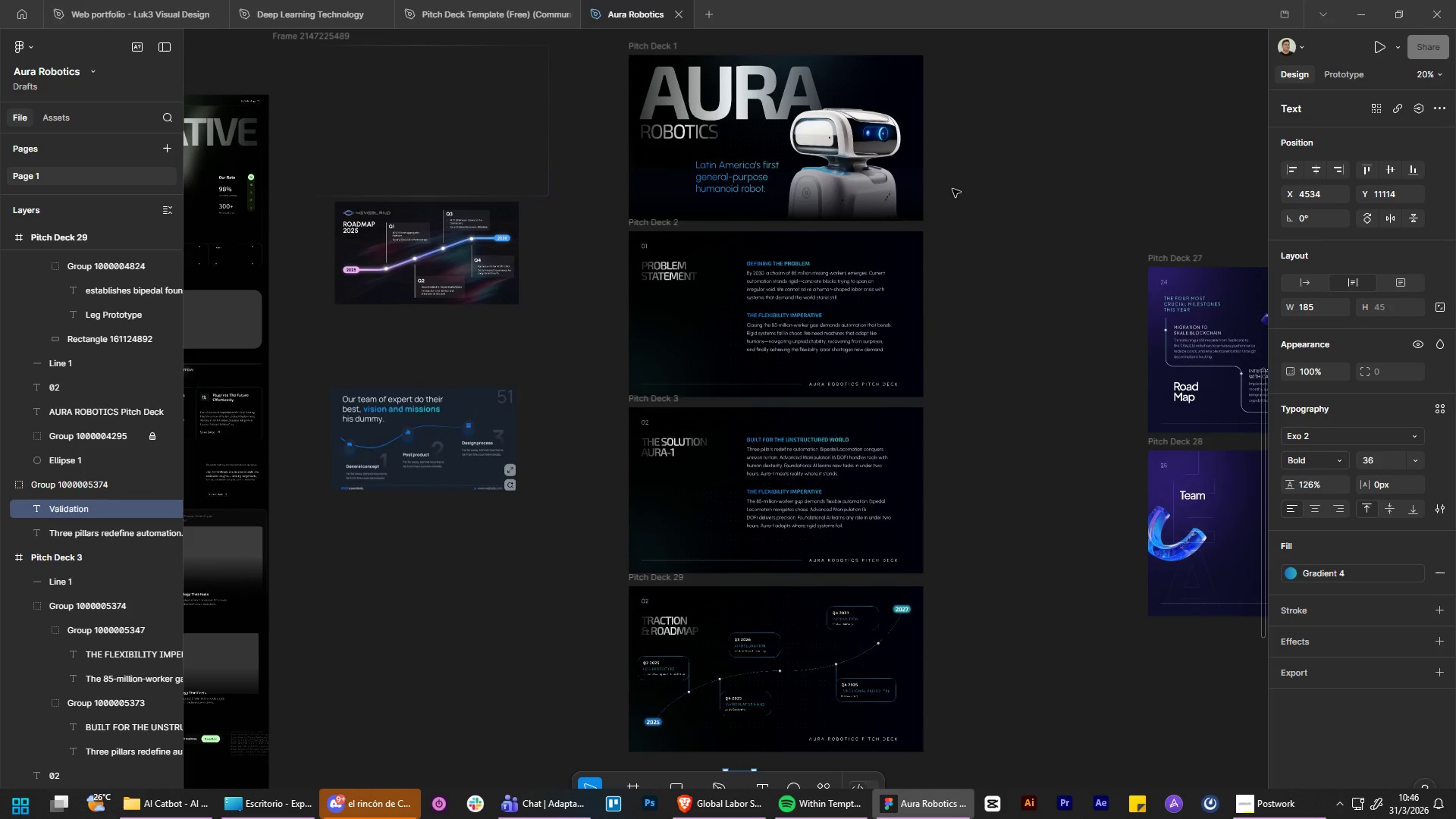 
key(Alt+Control+AltLeft)
 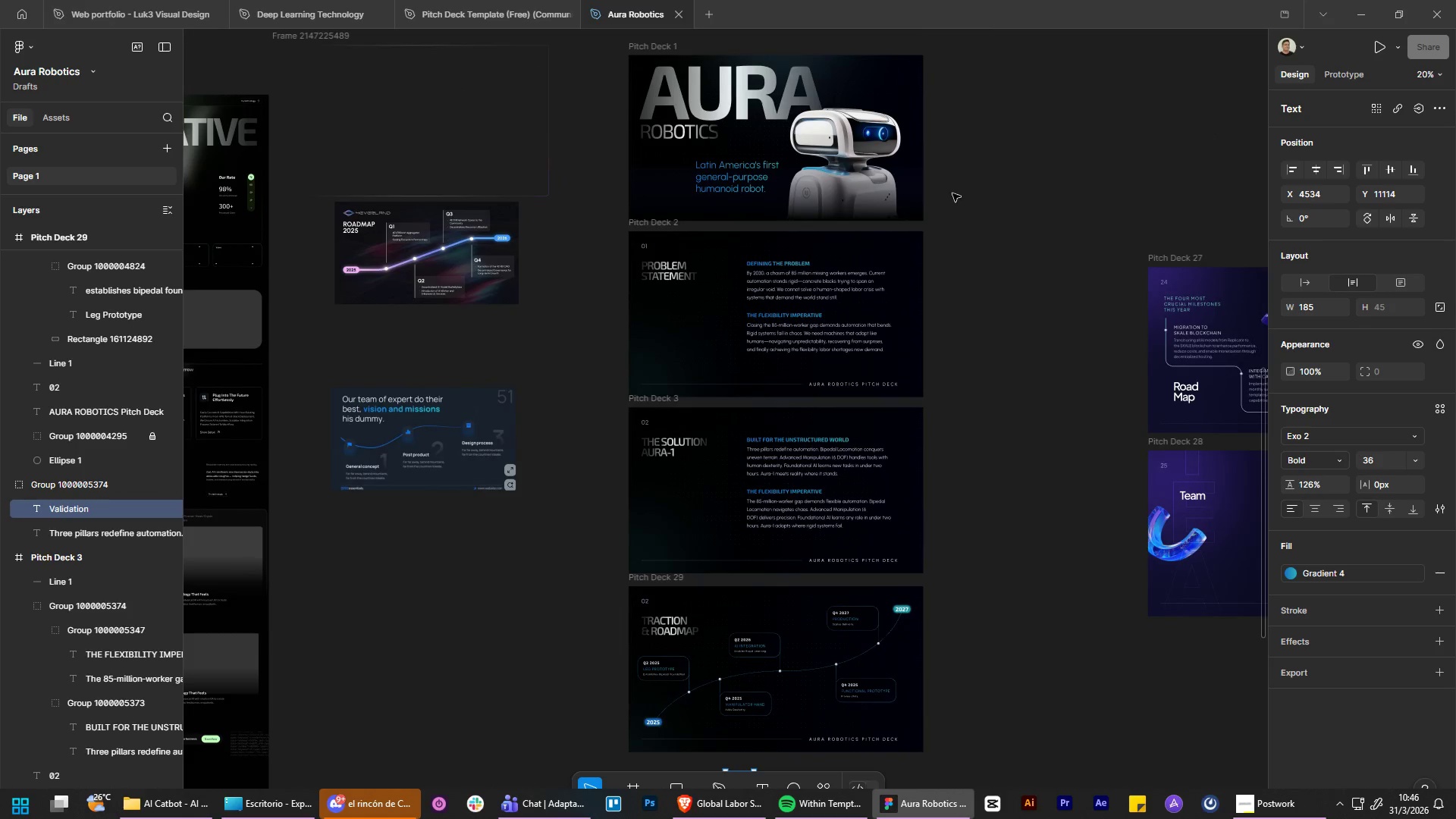 
scroll: coordinate [948, 168], scroll_direction: up, amount: 3.0
 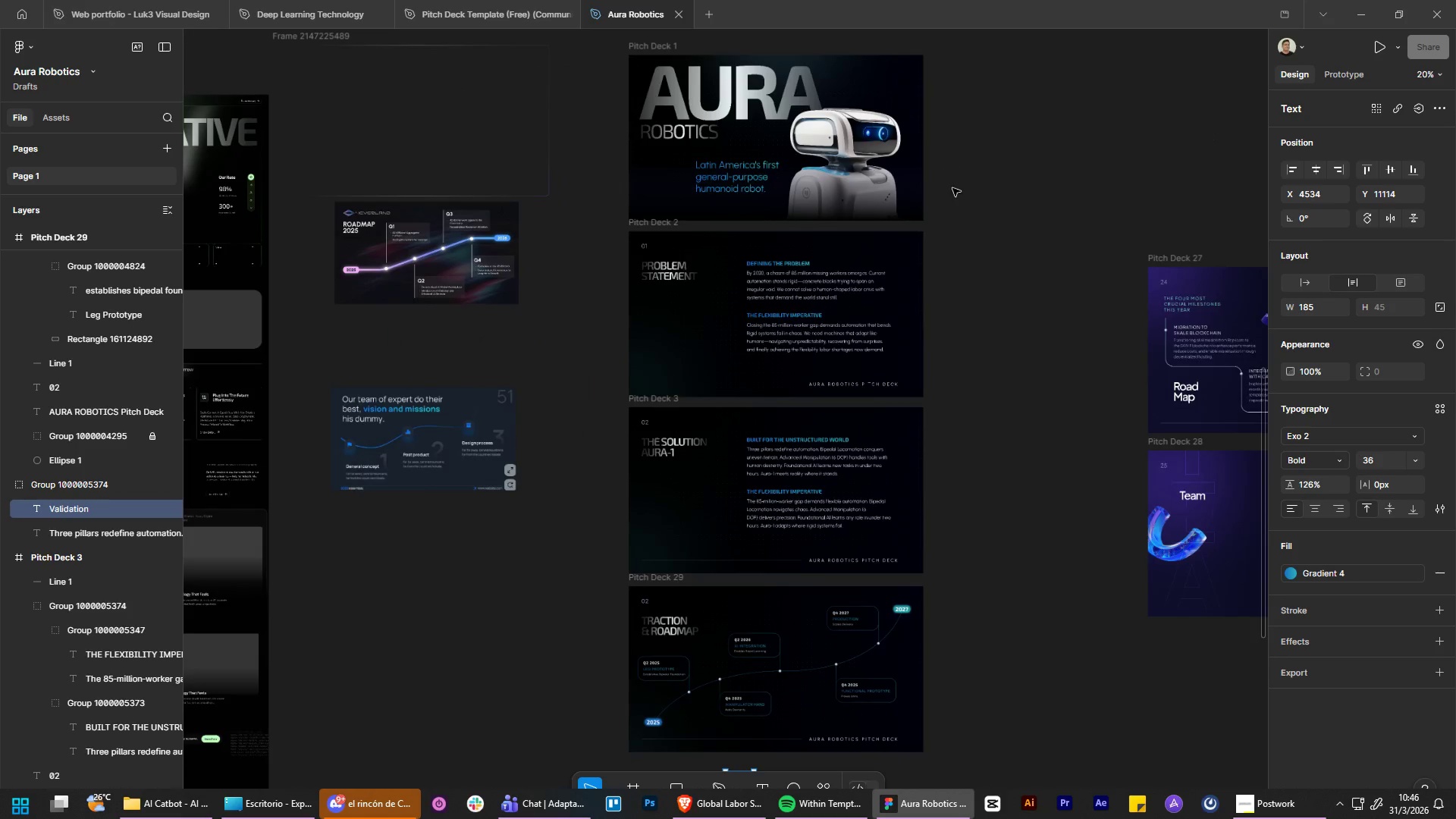 
hold_key(key=ControlLeft, duration=0.81)
hold_key(key=AltLeft, duration=0.81)
scroll: coordinate [759, 608], scroll_direction: up, amount: 4.0
 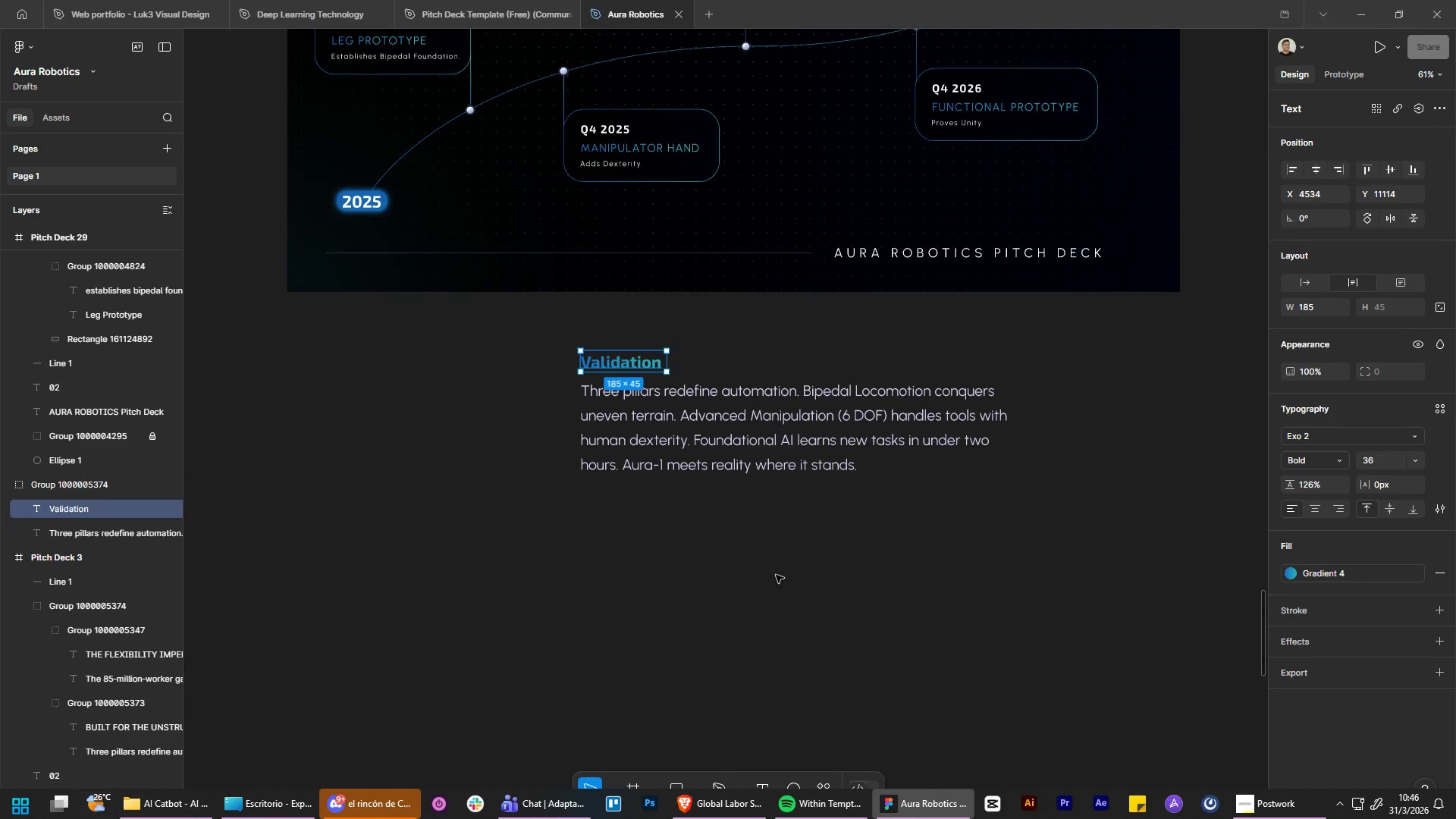 
double_click([707, 414])
 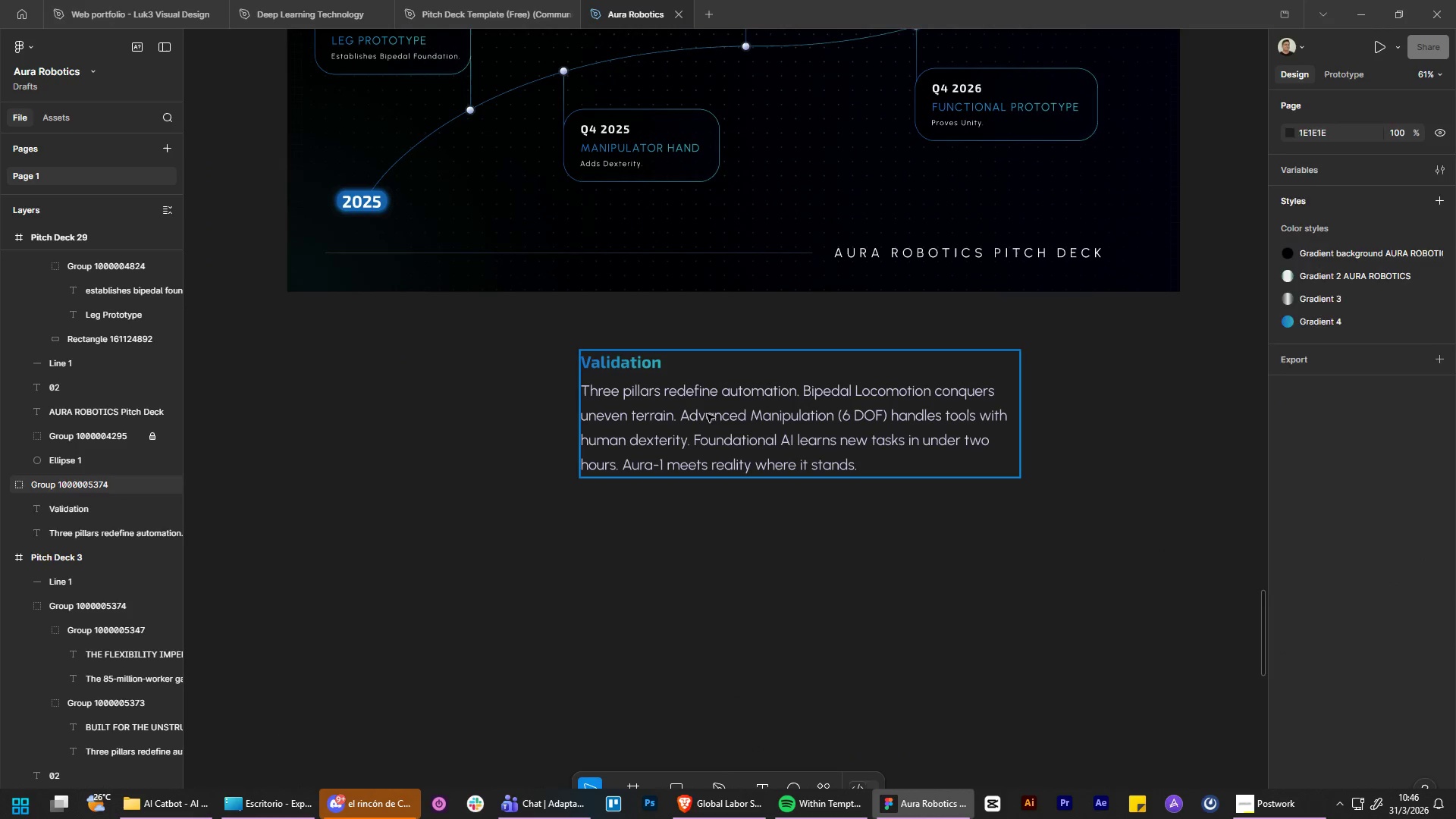 
triple_click([707, 414])
 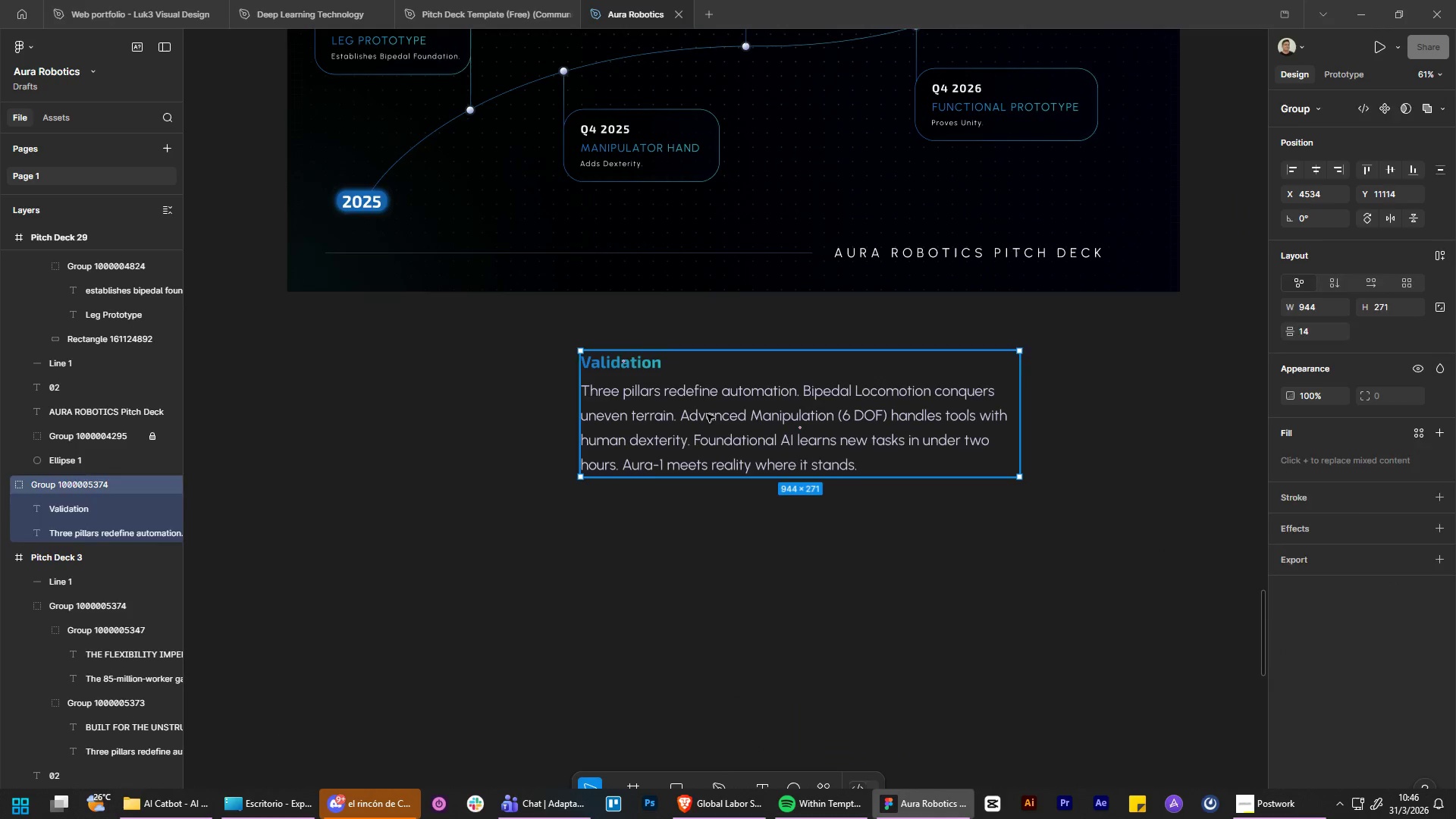 
triple_click([707, 414])
 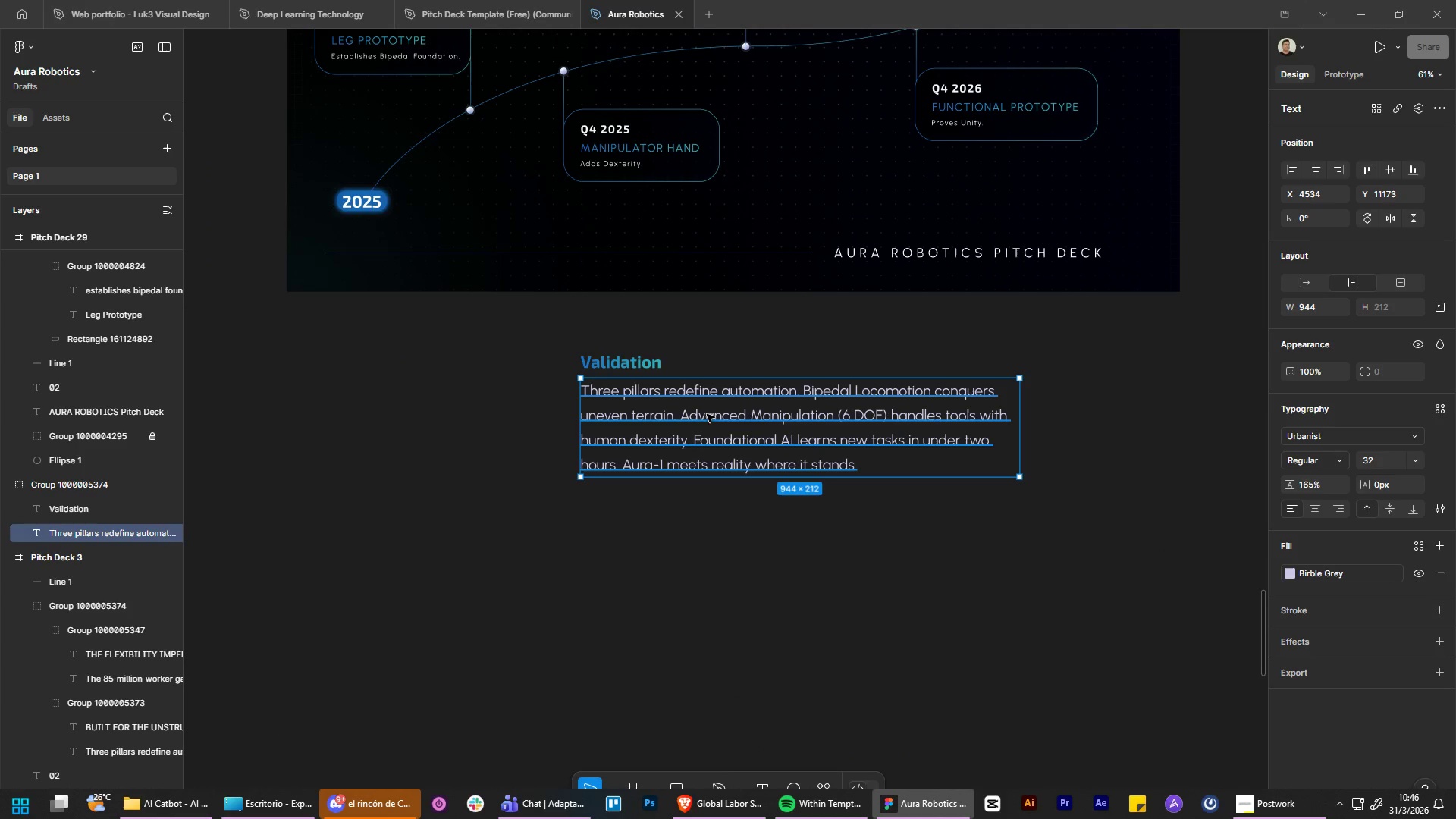 
triple_click([707, 414])
 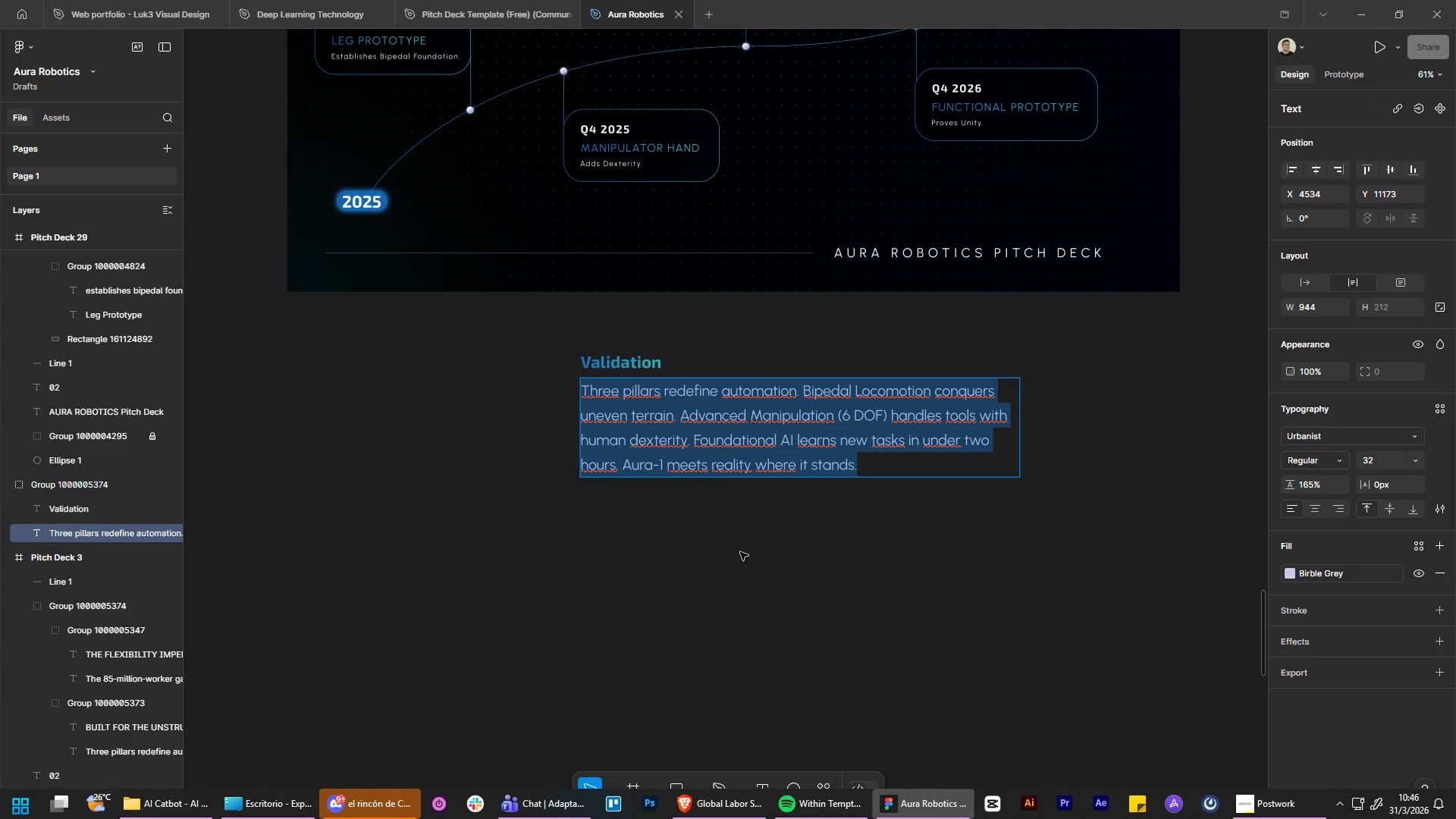 
key(Control+V)
 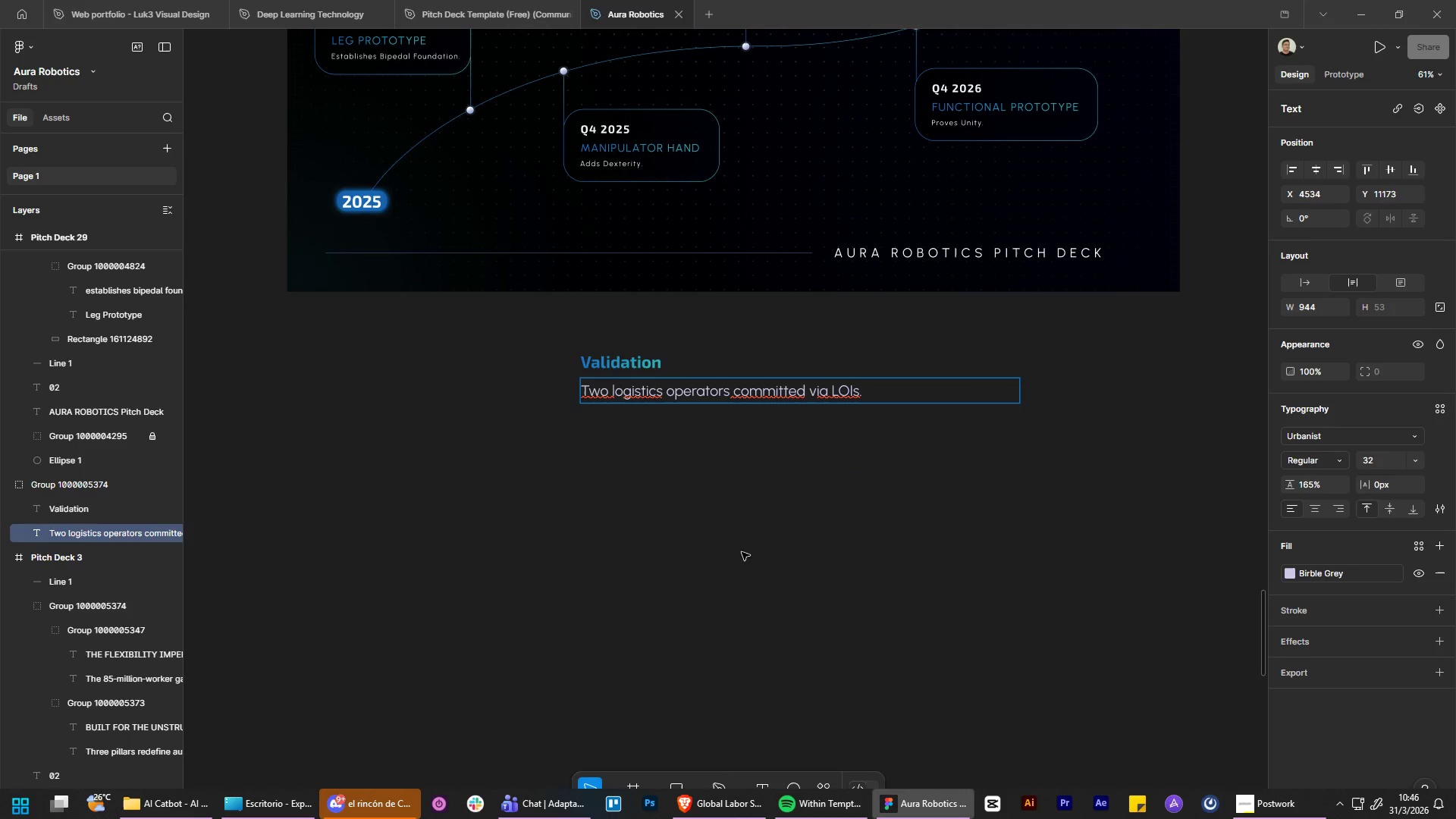 
left_click([742, 552])
 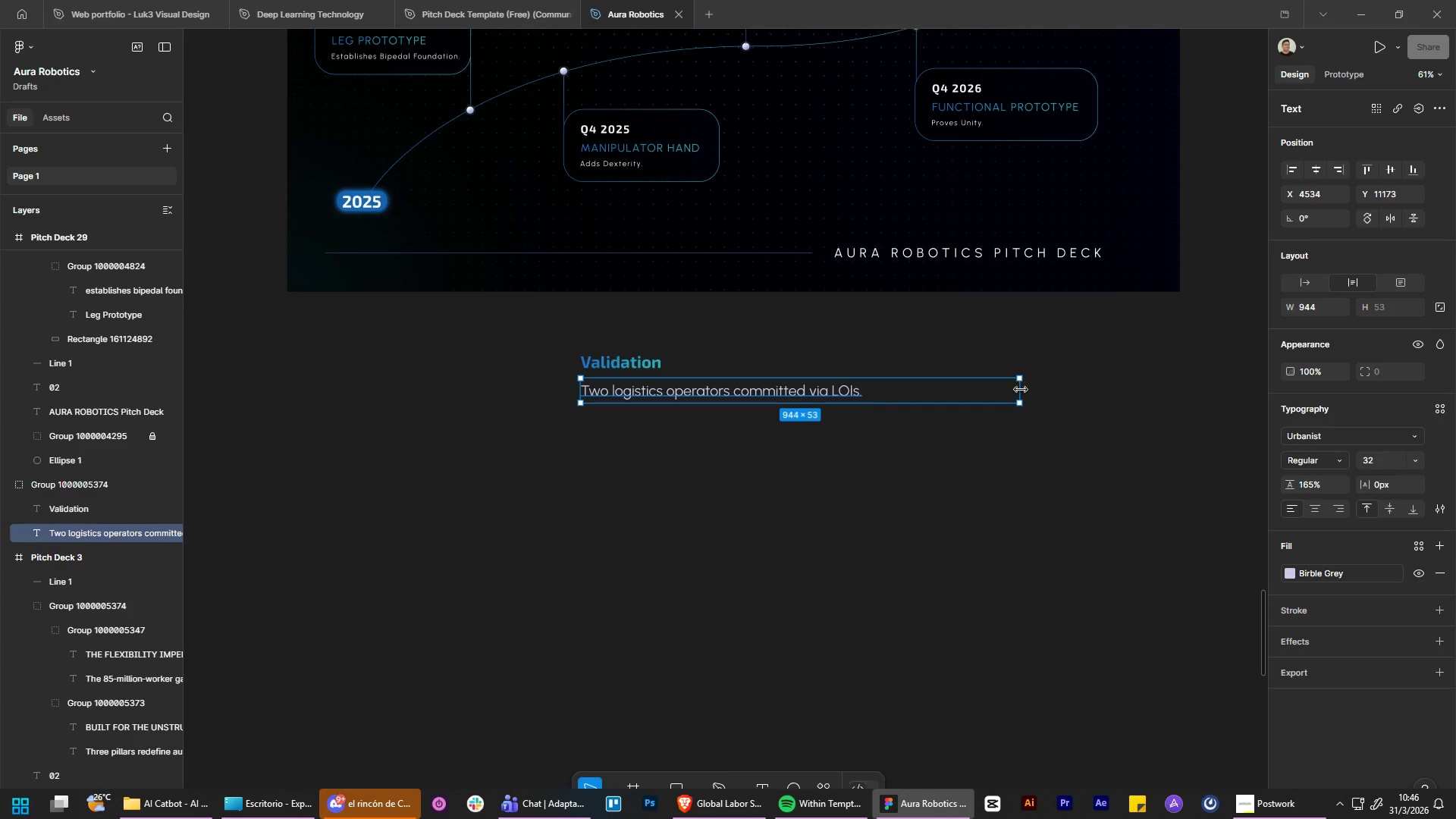 
left_click_drag(start_coordinate=[1021, 390], to_coordinate=[868, 410])
 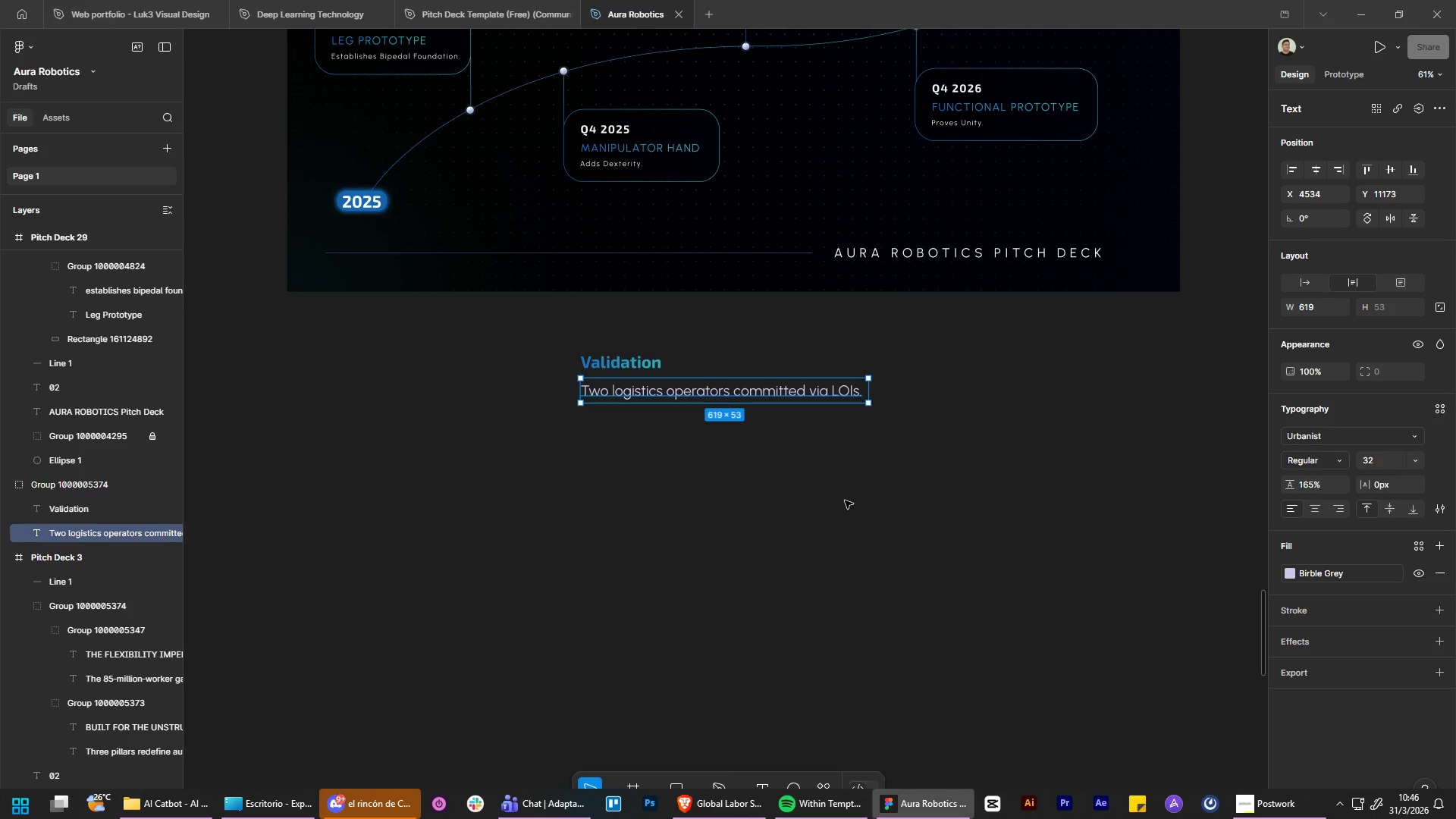 
left_click([843, 504])
 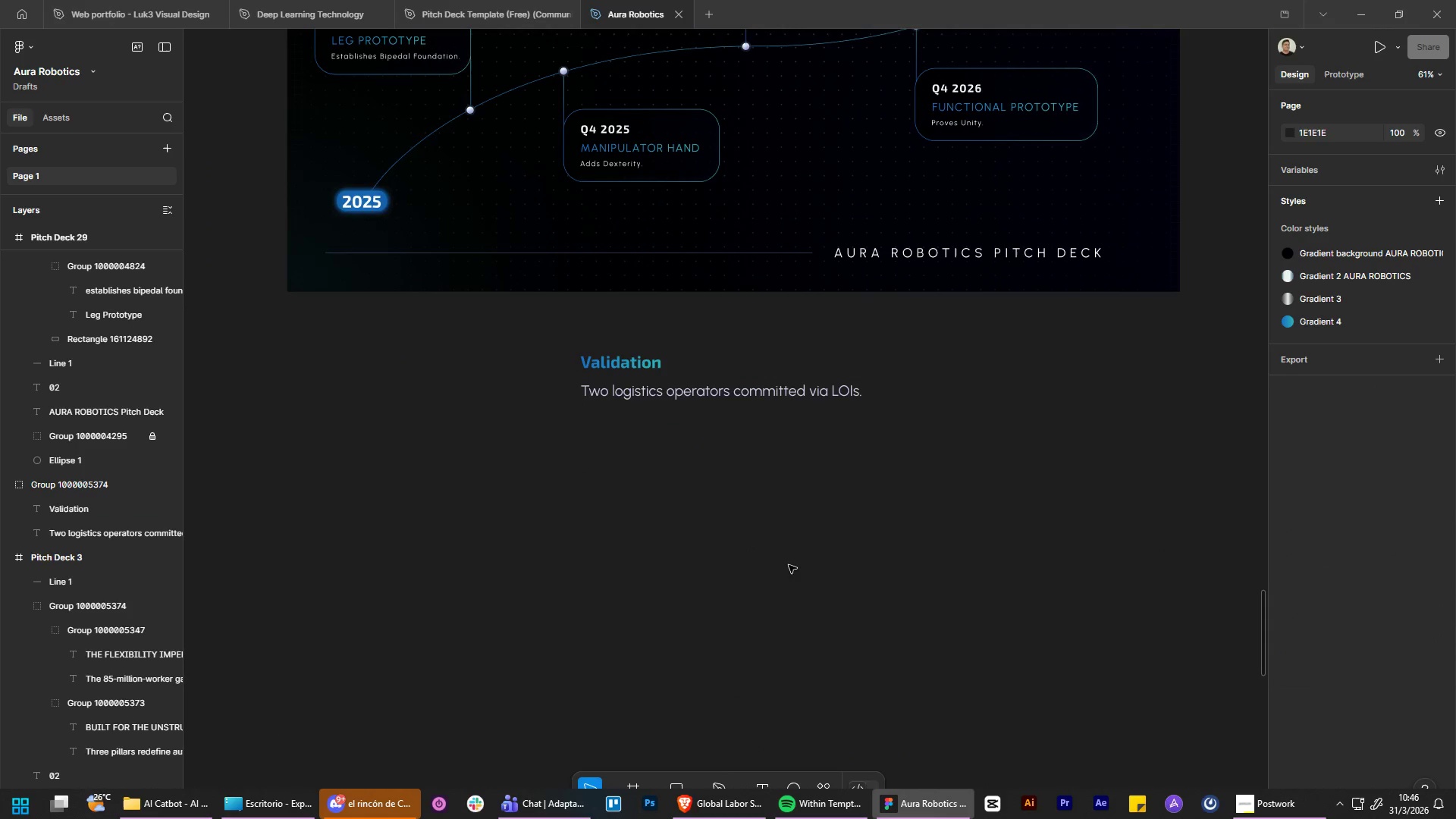 
hold_key(key=ControlLeft, duration=1.66)
 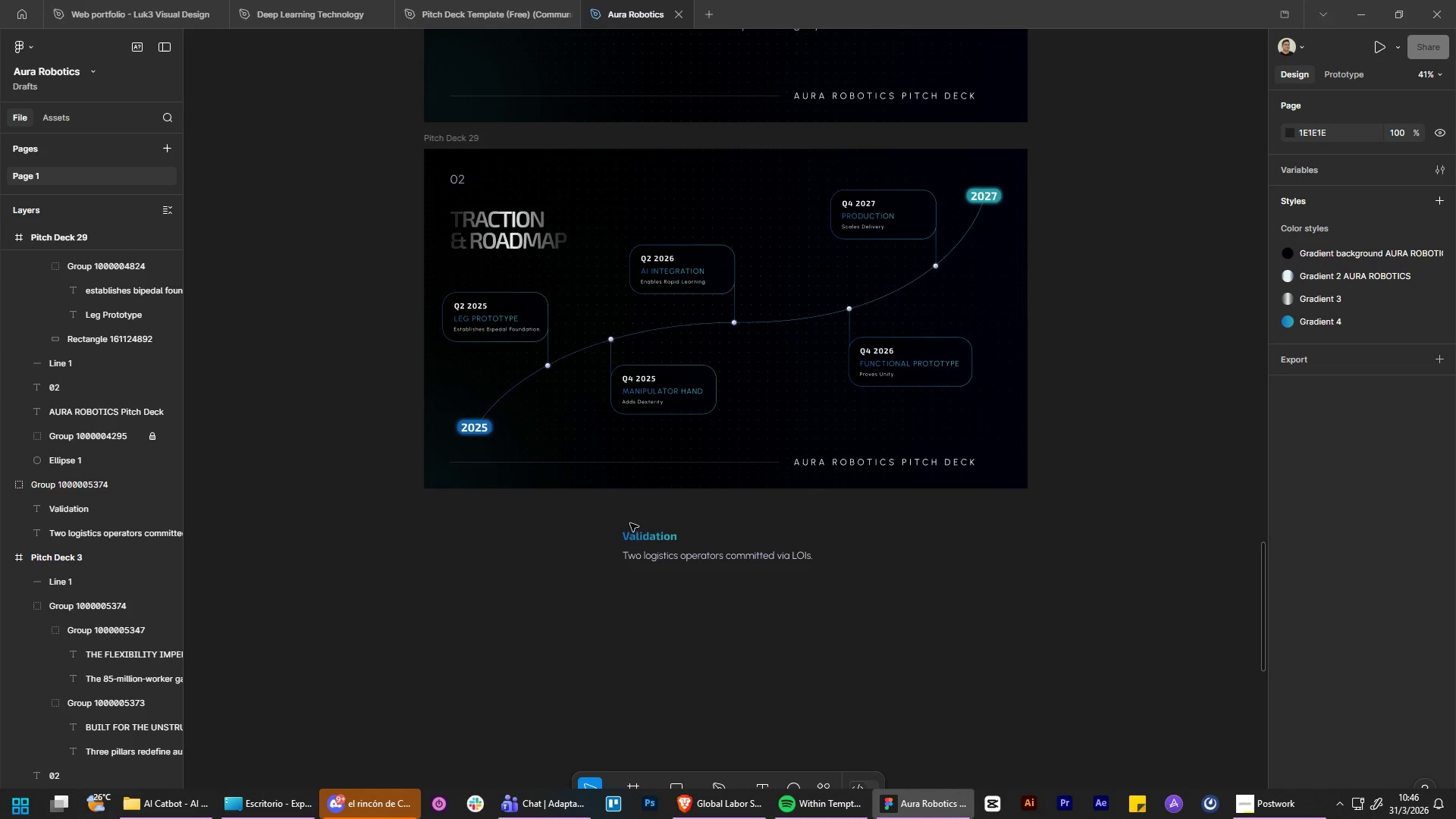 
hold_key(key=AltLeft, duration=1.5)
 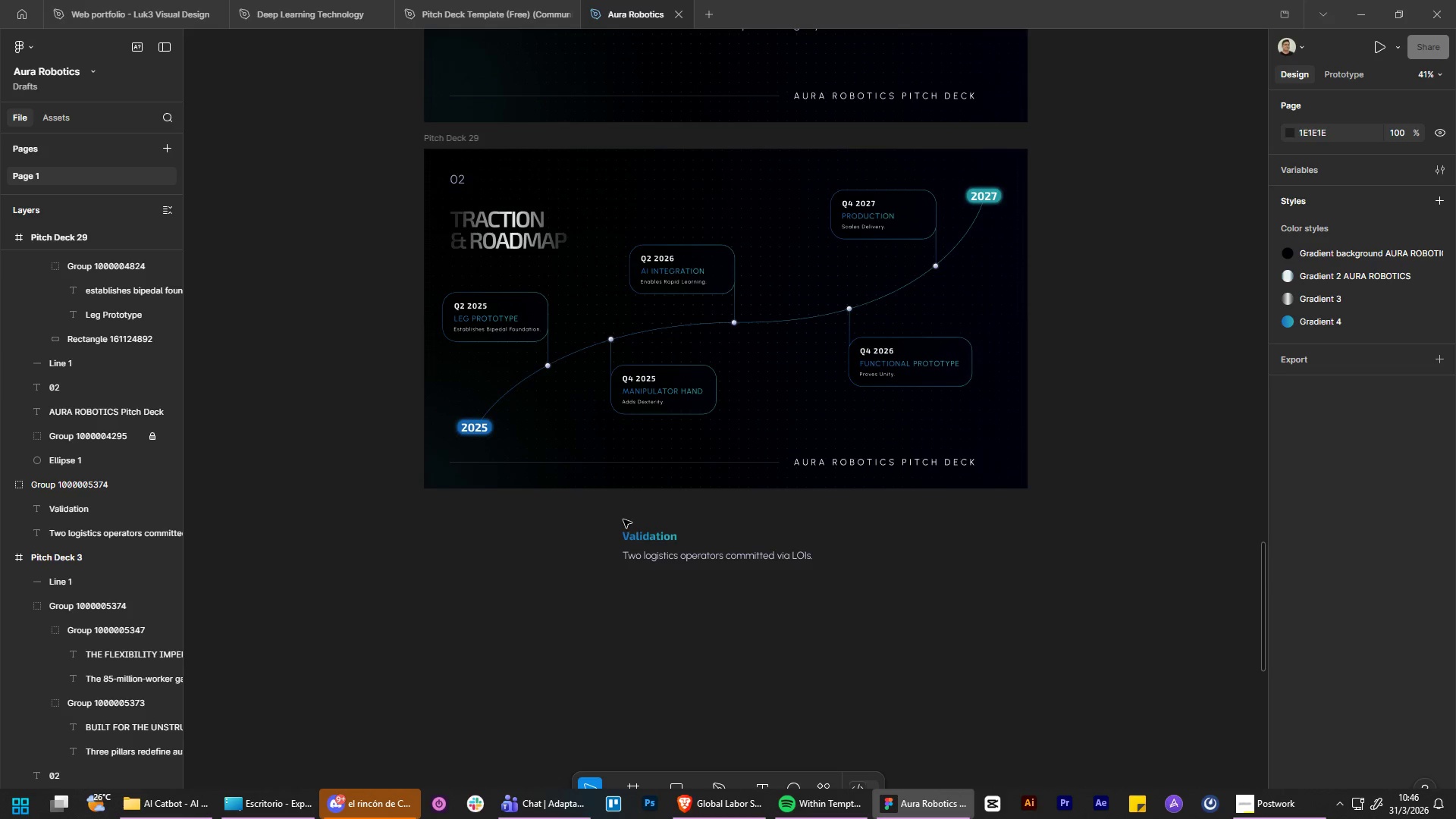 
key(Alt+Control+AltLeft)
 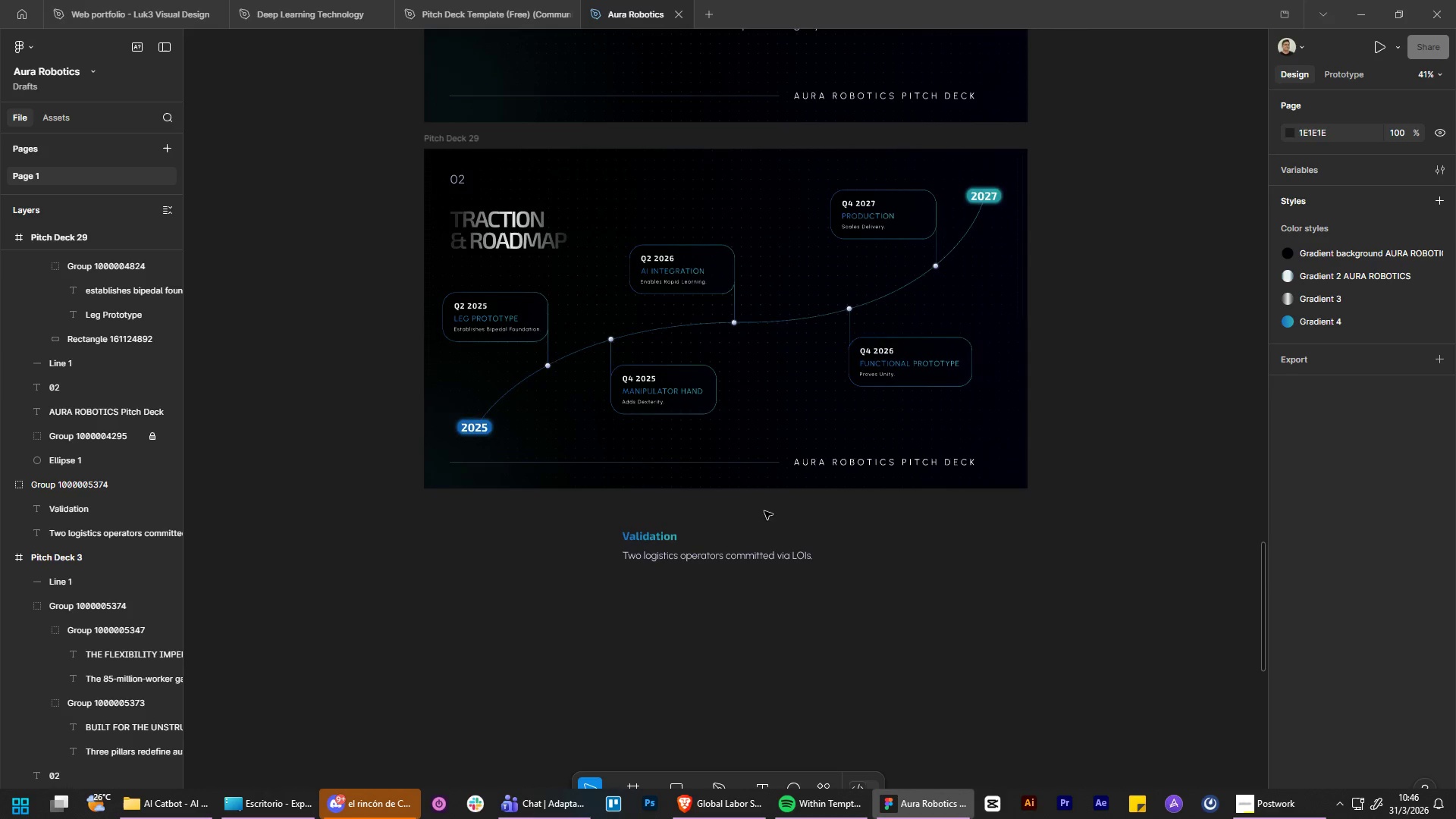 
key(Alt+Control+AltLeft)
 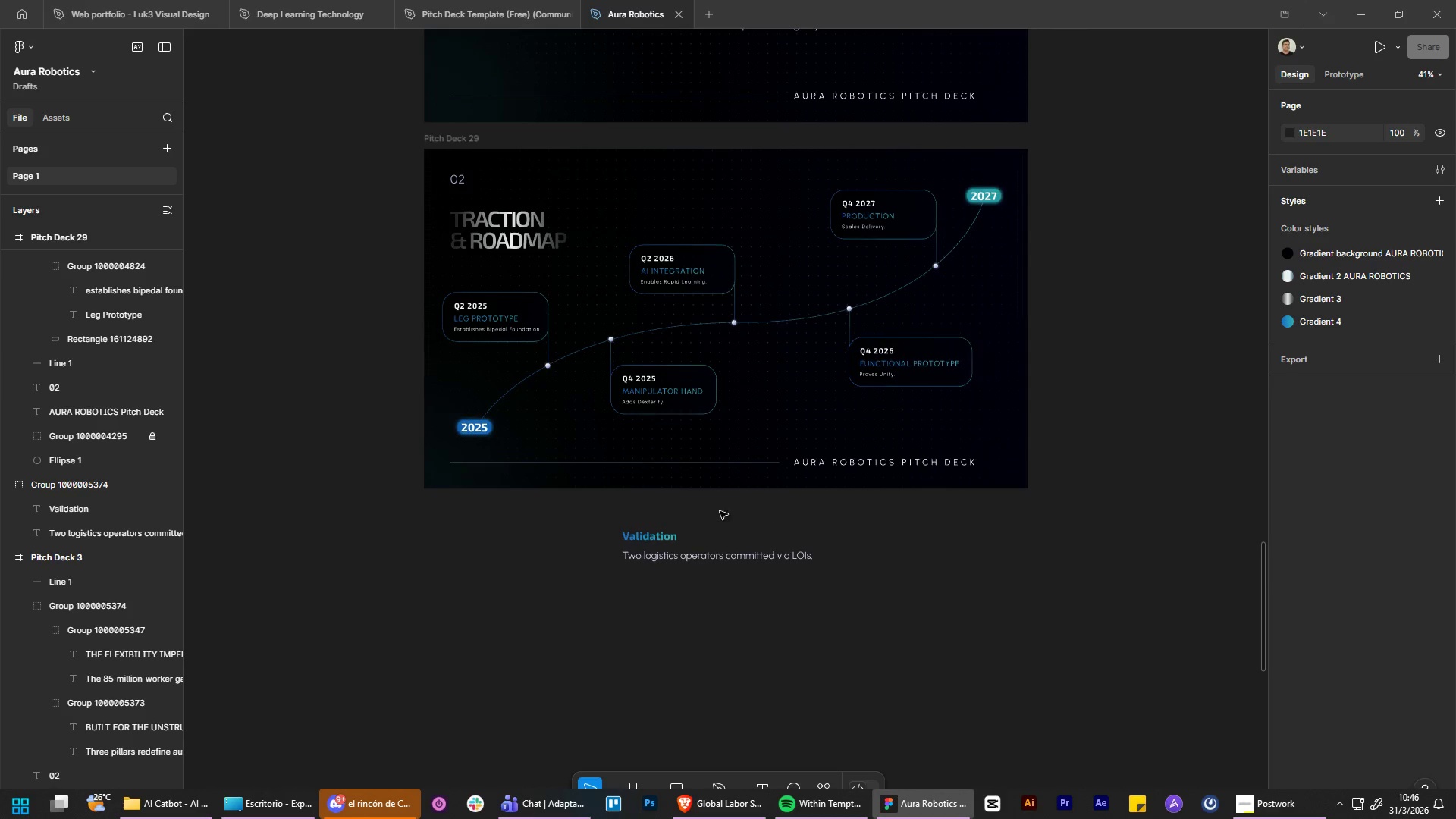 
key(Alt+Control+AltLeft)
 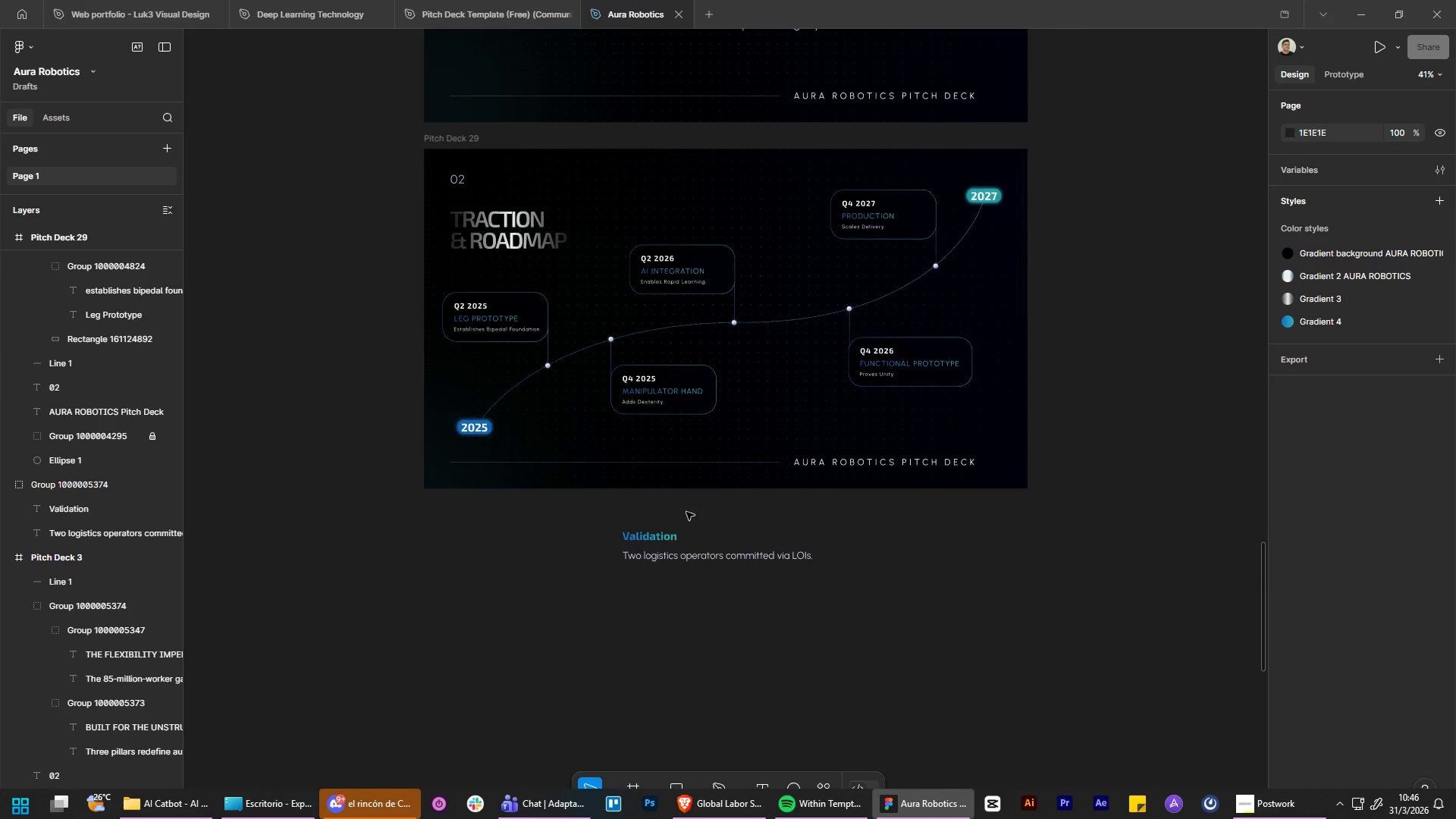 
key(Alt+Control+AltLeft)
 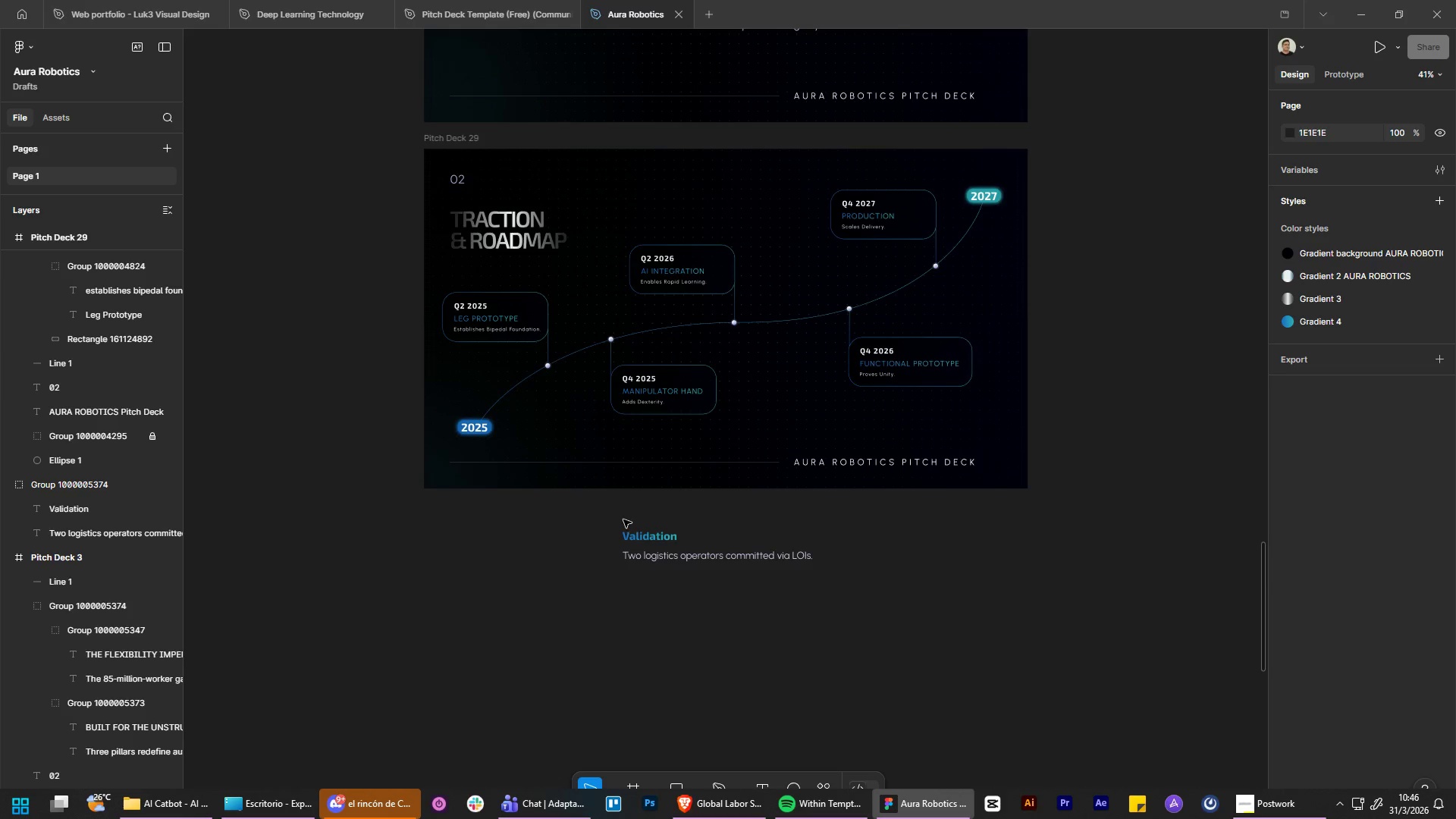 
scroll: coordinate [777, 509], scroll_direction: down, amount: 2.0
 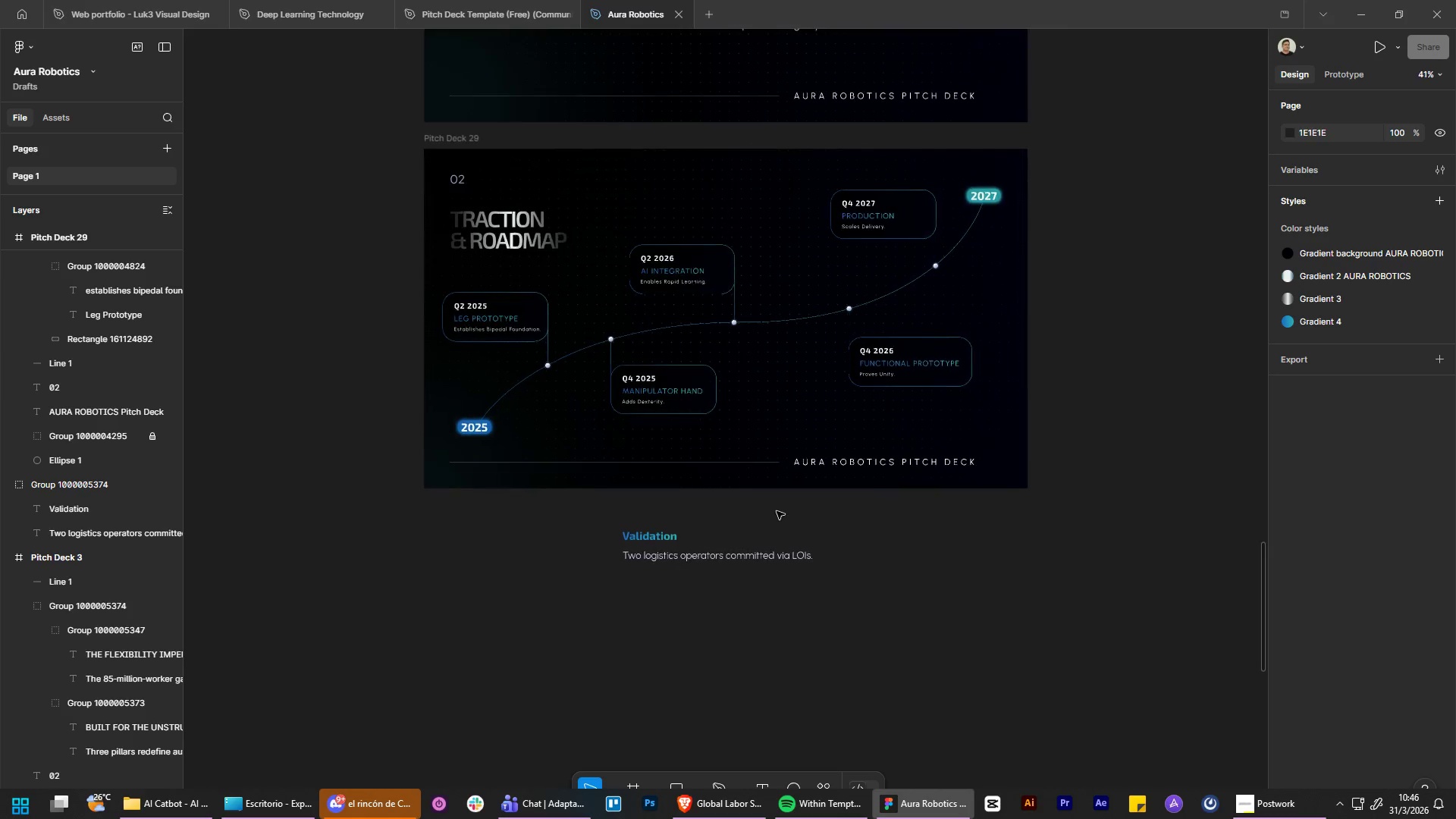 
left_click_drag(start_coordinate=[623, 519], to_coordinate=[726, 601])
 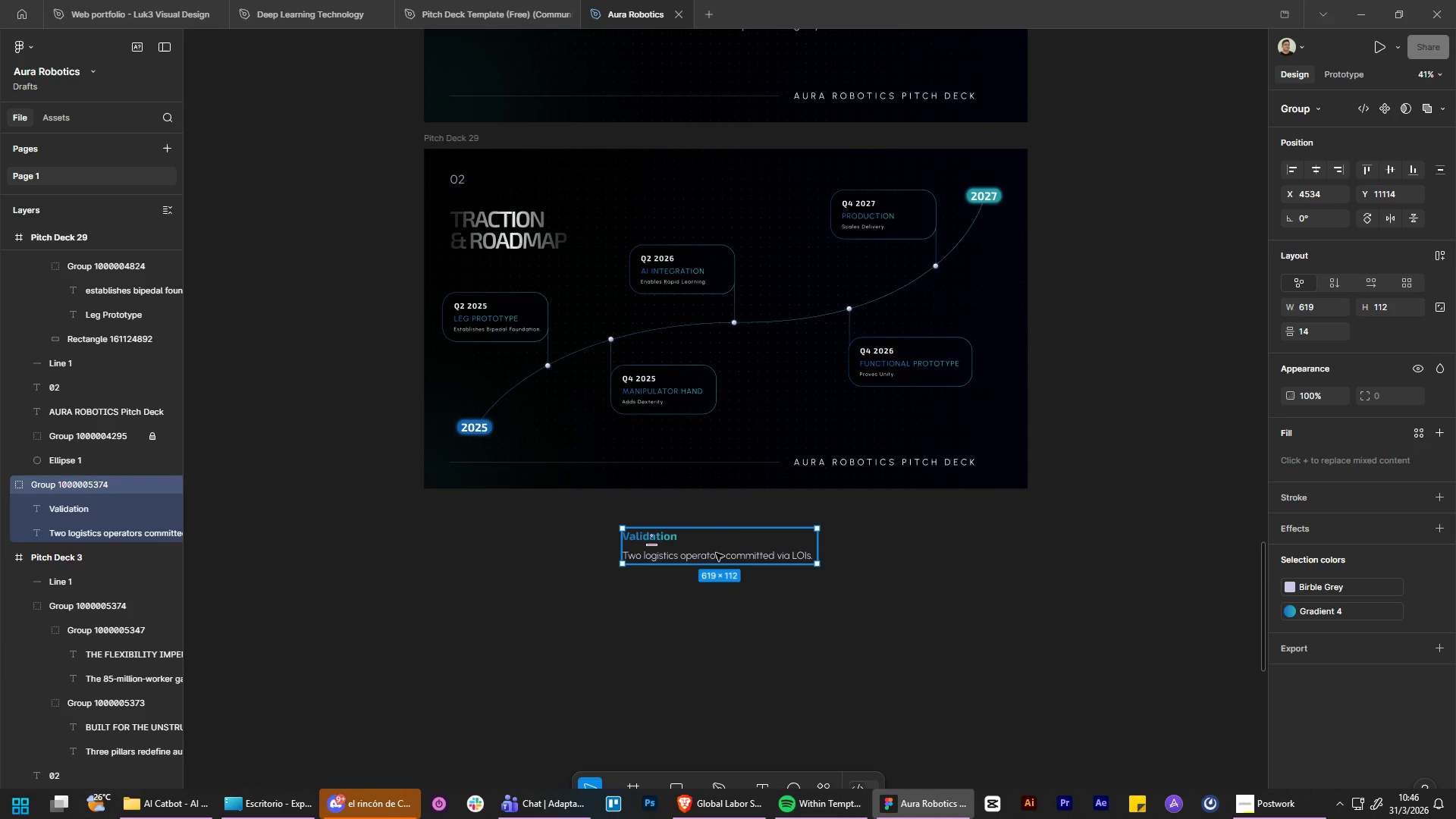 
right_click([716, 553])
 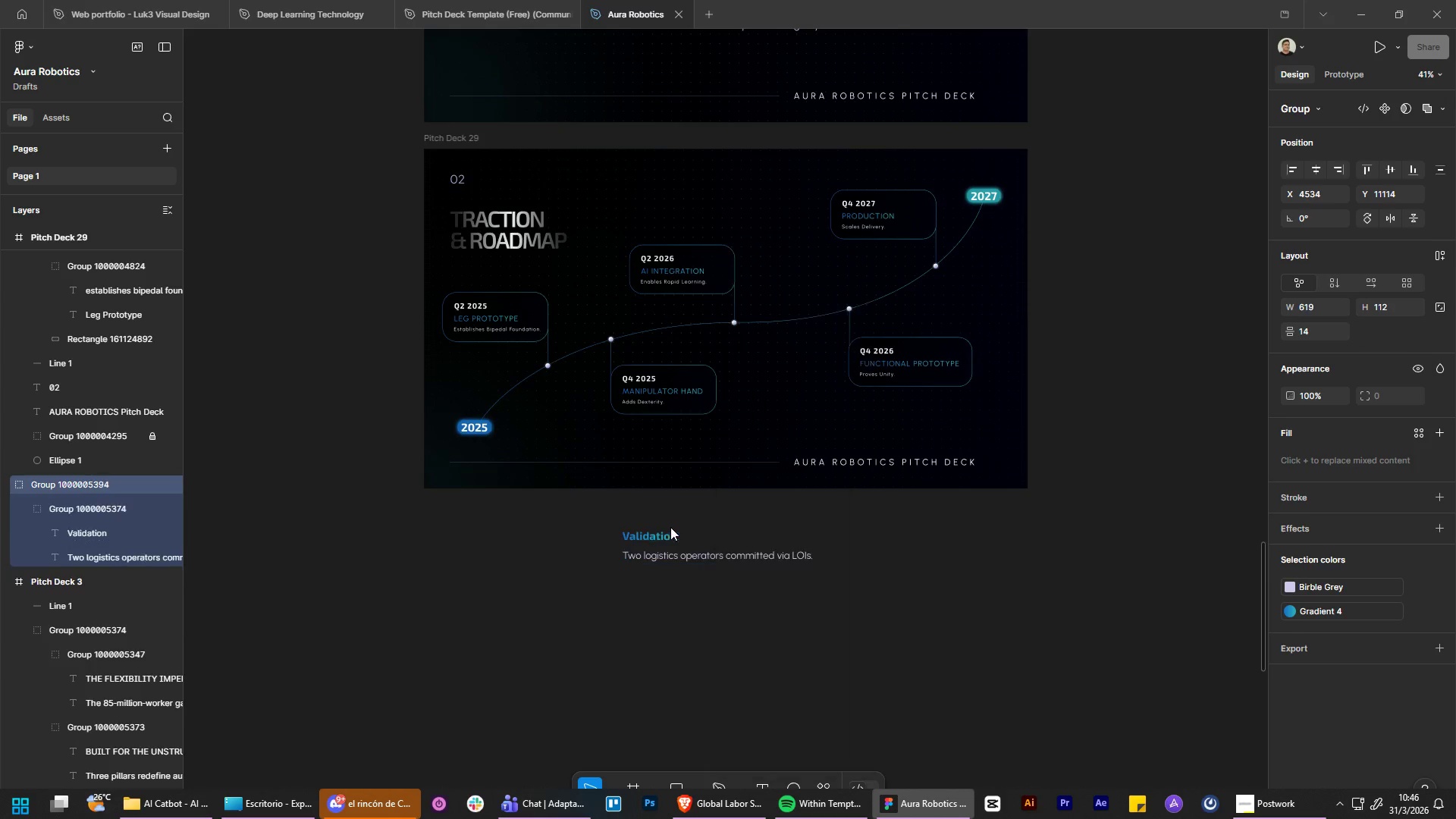 
left_click_drag(start_coordinate=[693, 548], to_coordinate=[692, 555])
 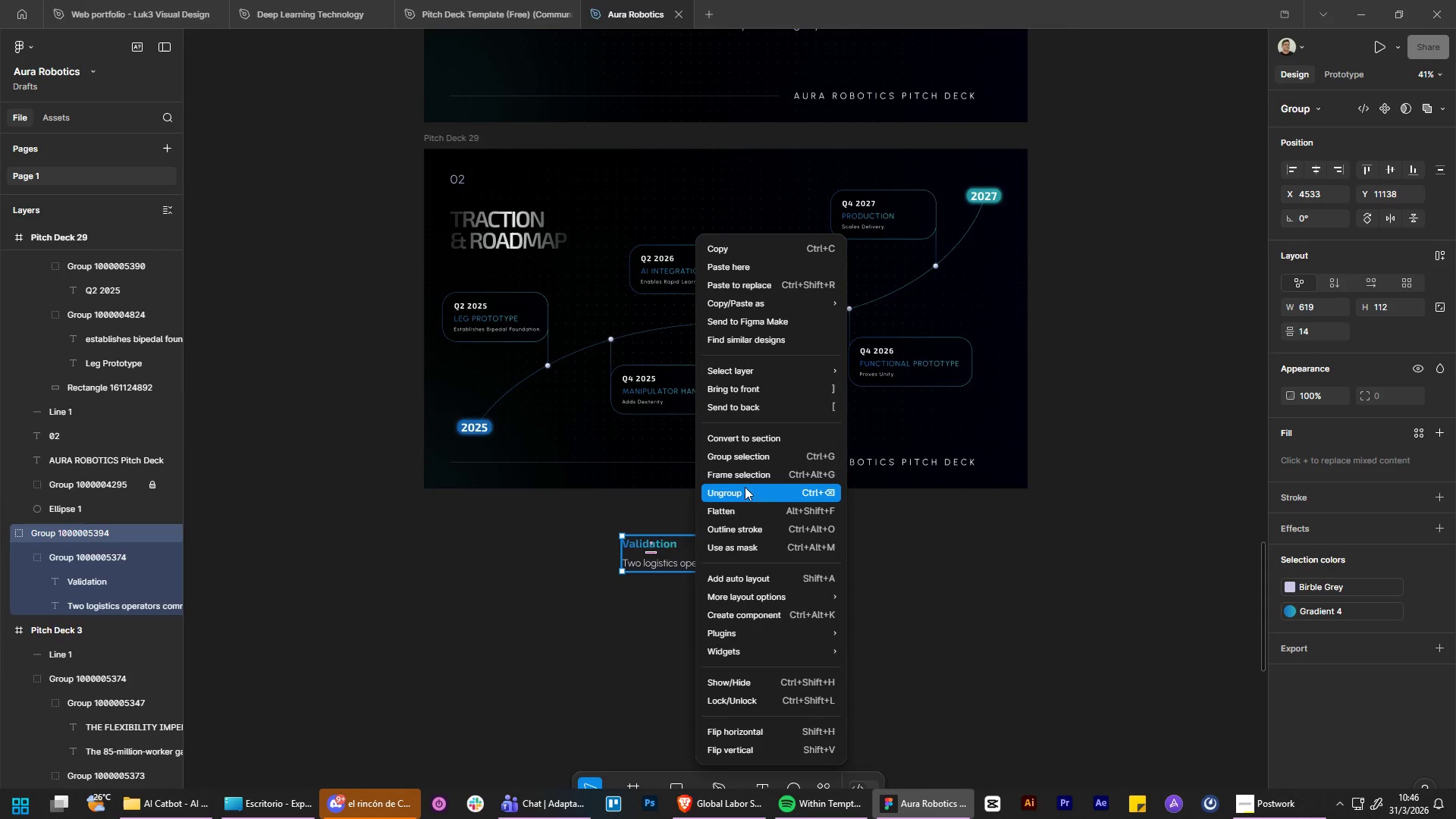 
double_click([642, 636])
 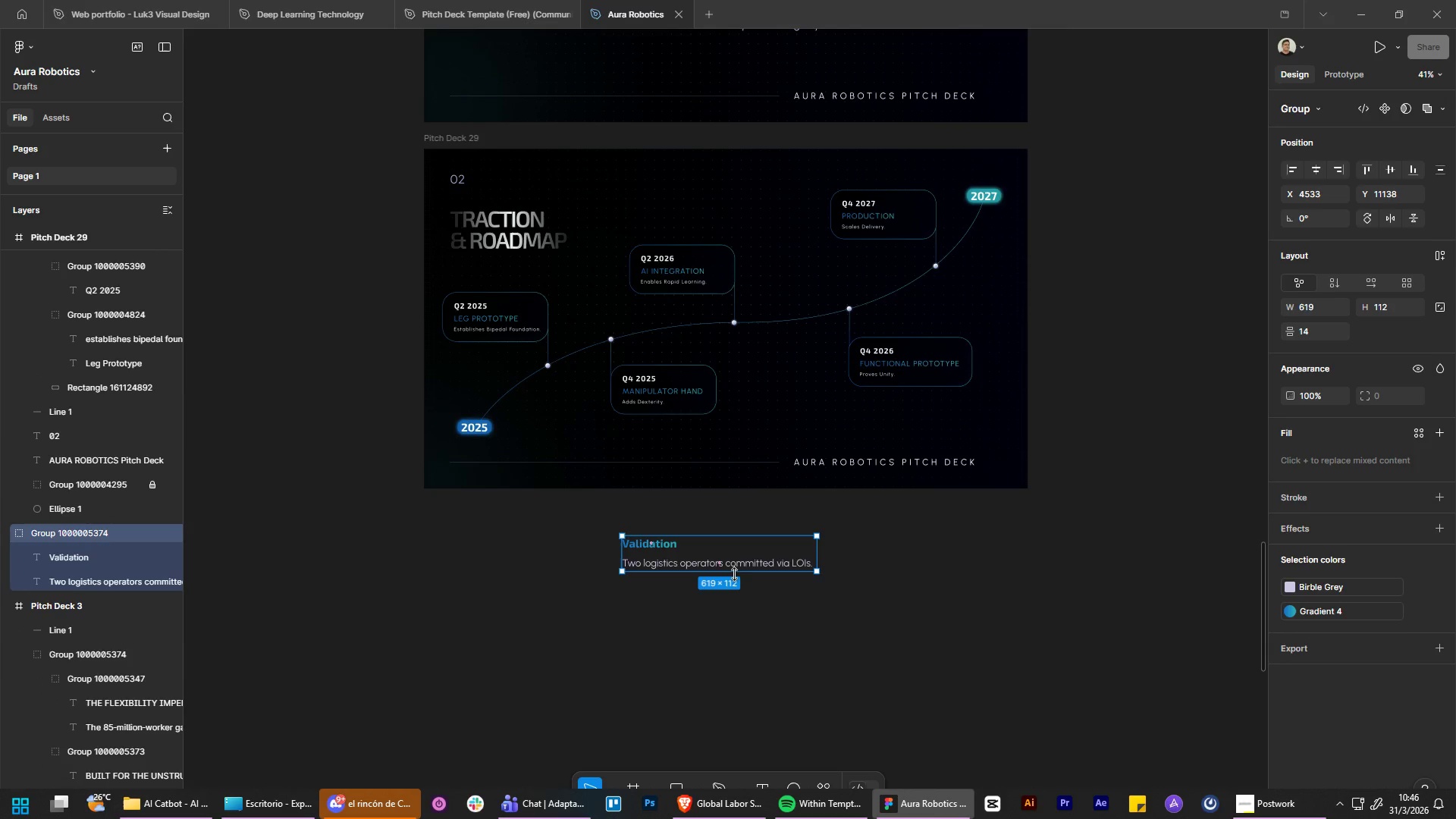 
left_click([748, 574])
 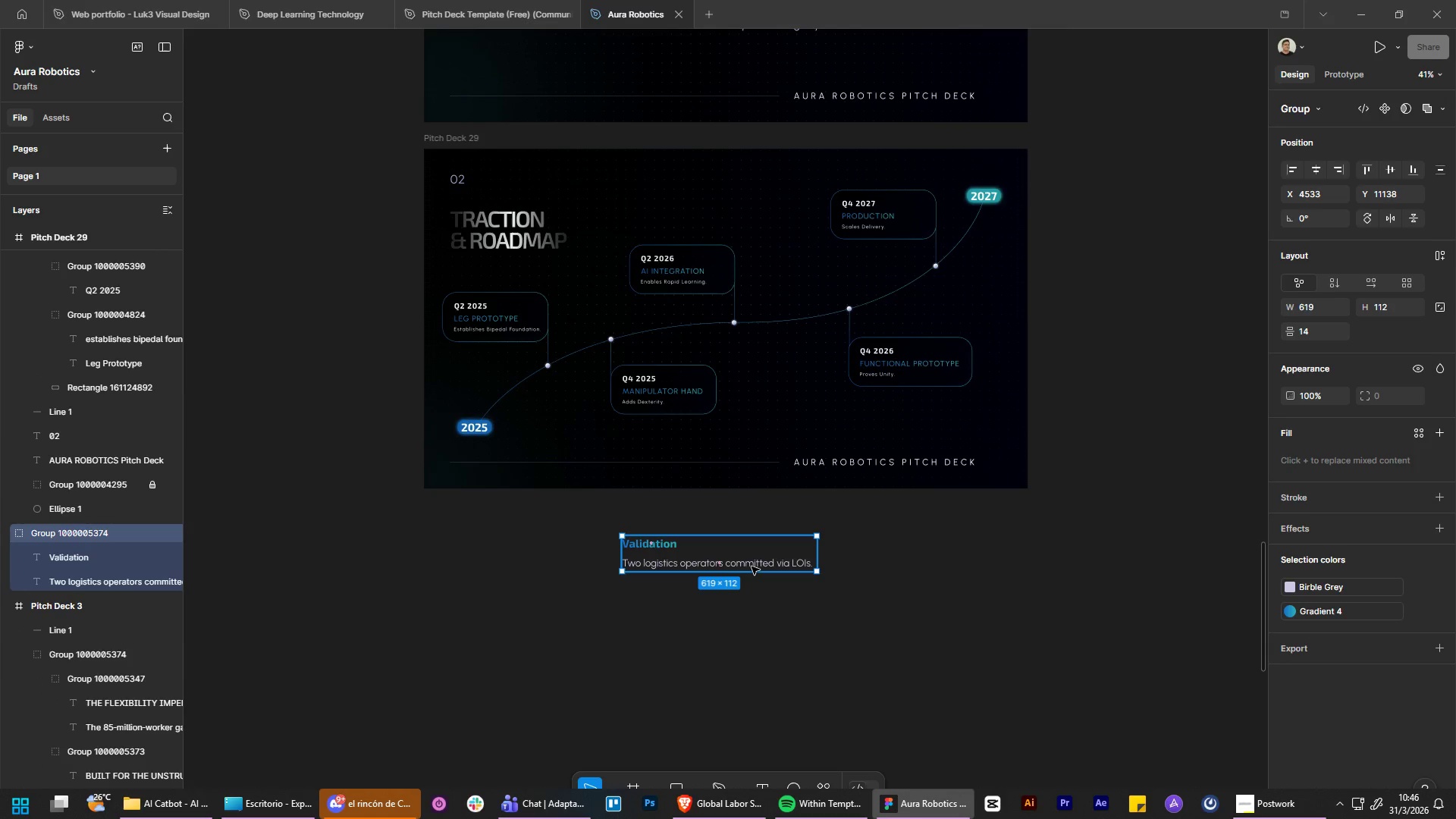 
double_click([752, 566])
 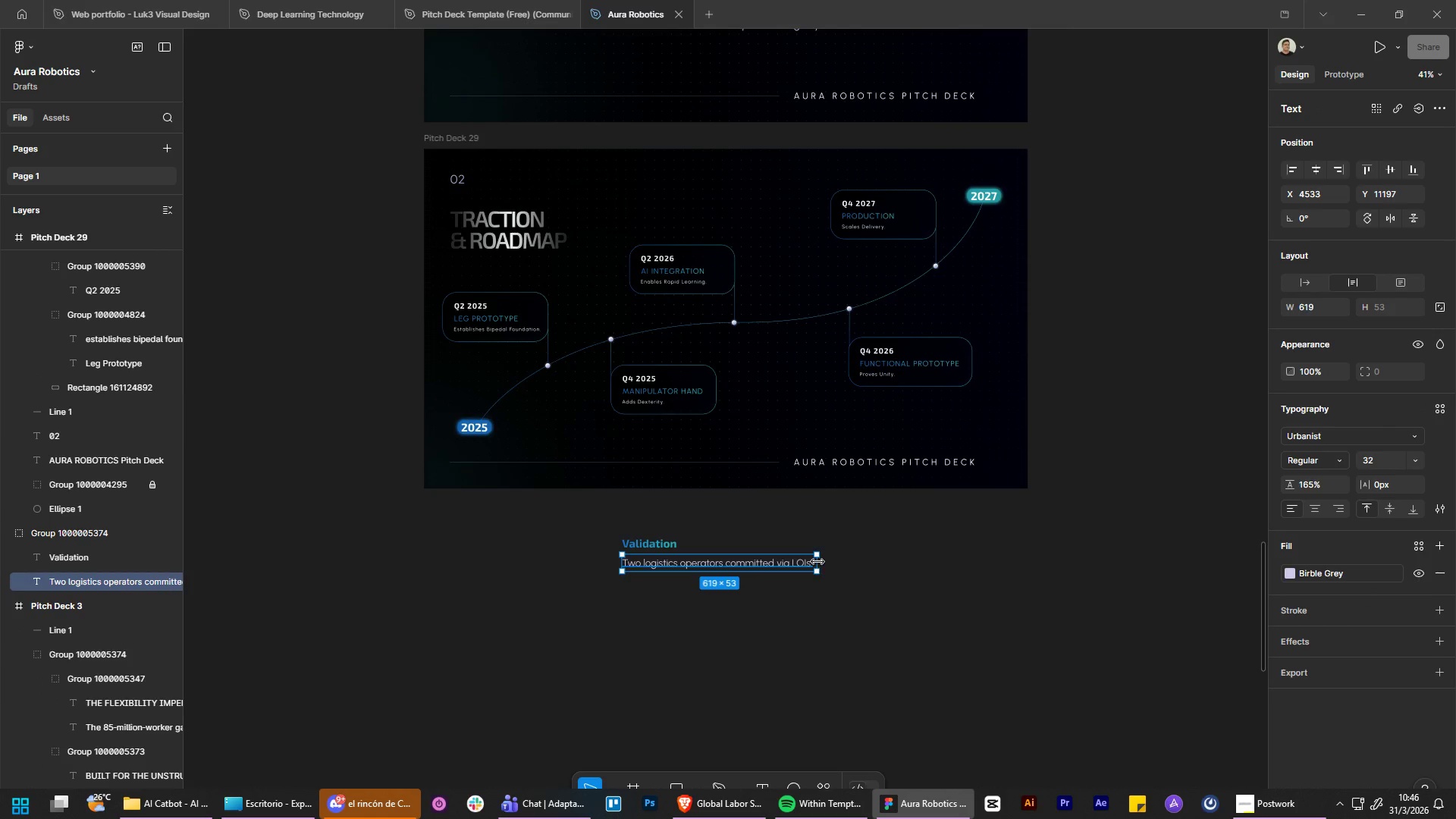 
left_click_drag(start_coordinate=[819, 563], to_coordinate=[727, 566])
 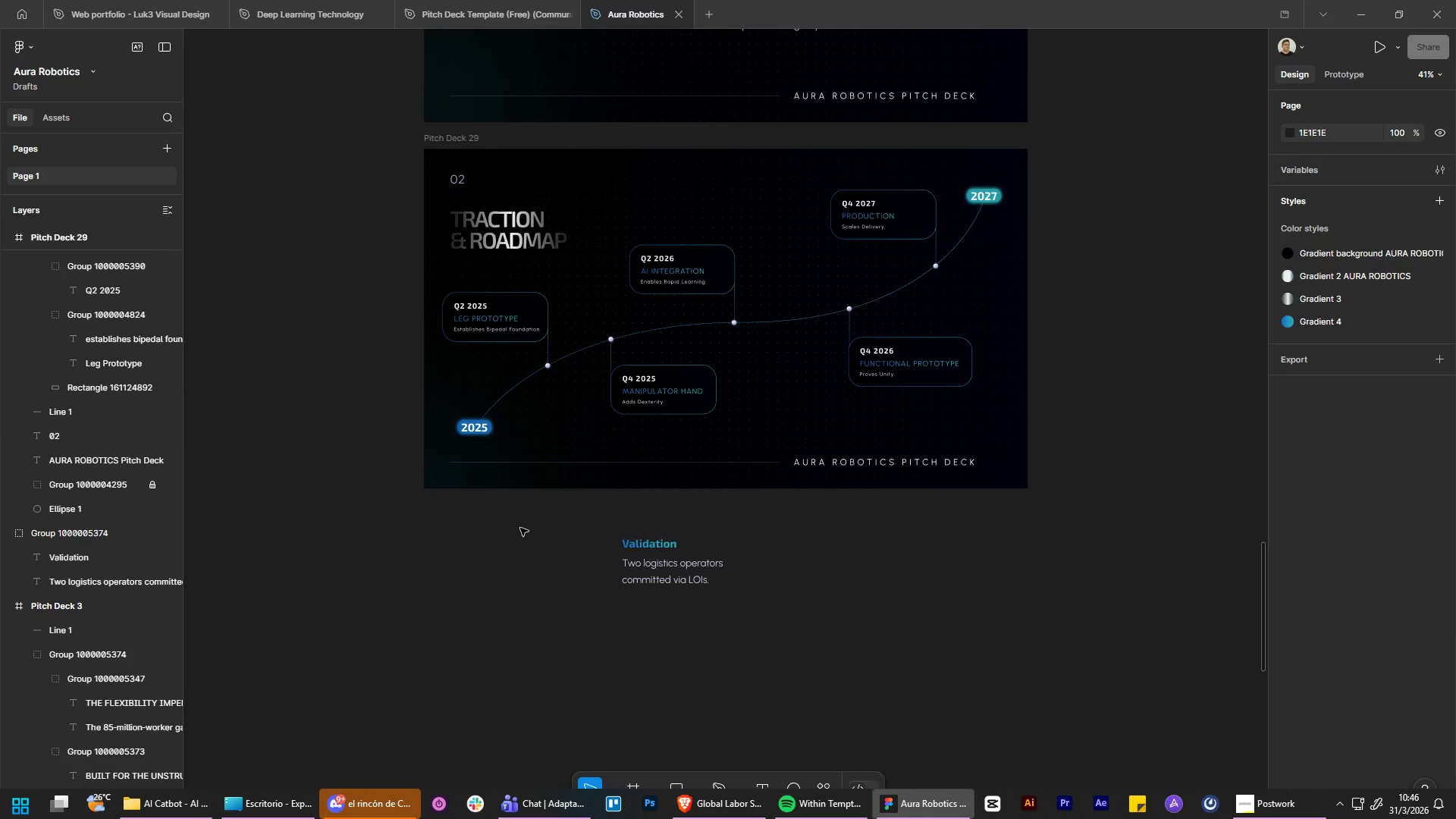 
left_click_drag(start_coordinate=[519, 511], to_coordinate=[682, 625])
 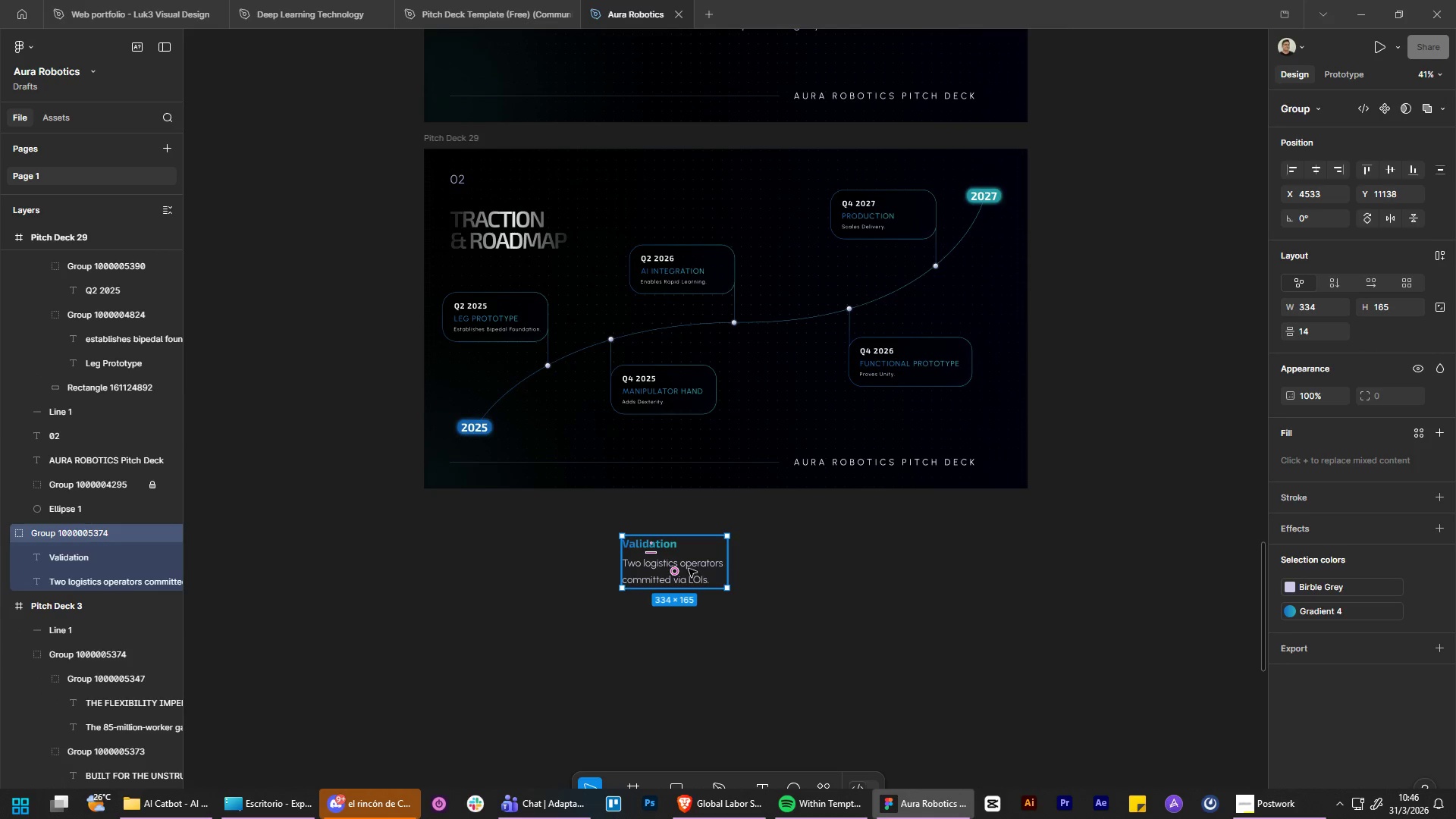 
left_click_drag(start_coordinate=[689, 569], to_coordinate=[657, 215])
 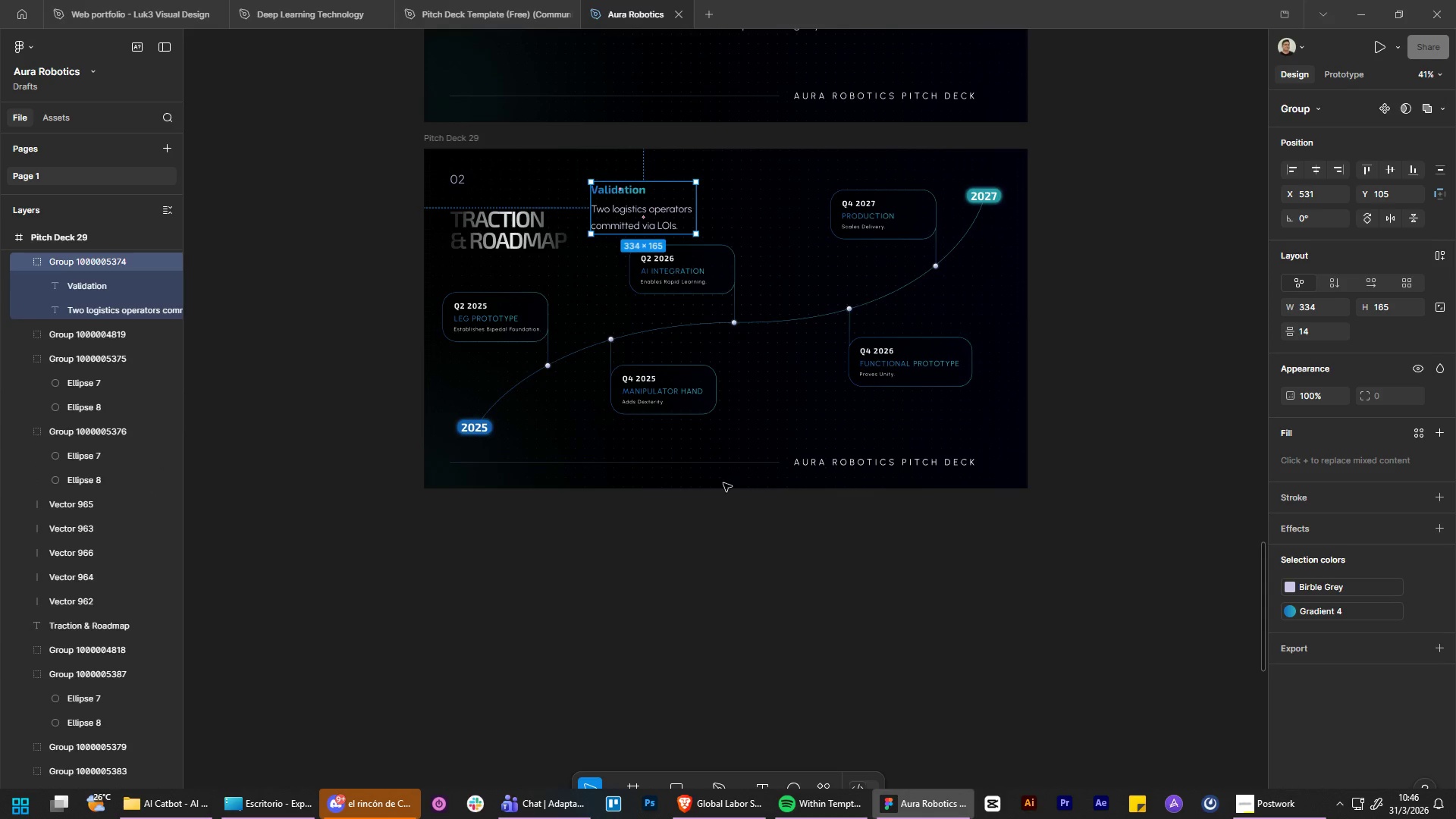 
hold_key(key=ControlLeft, duration=2.61)